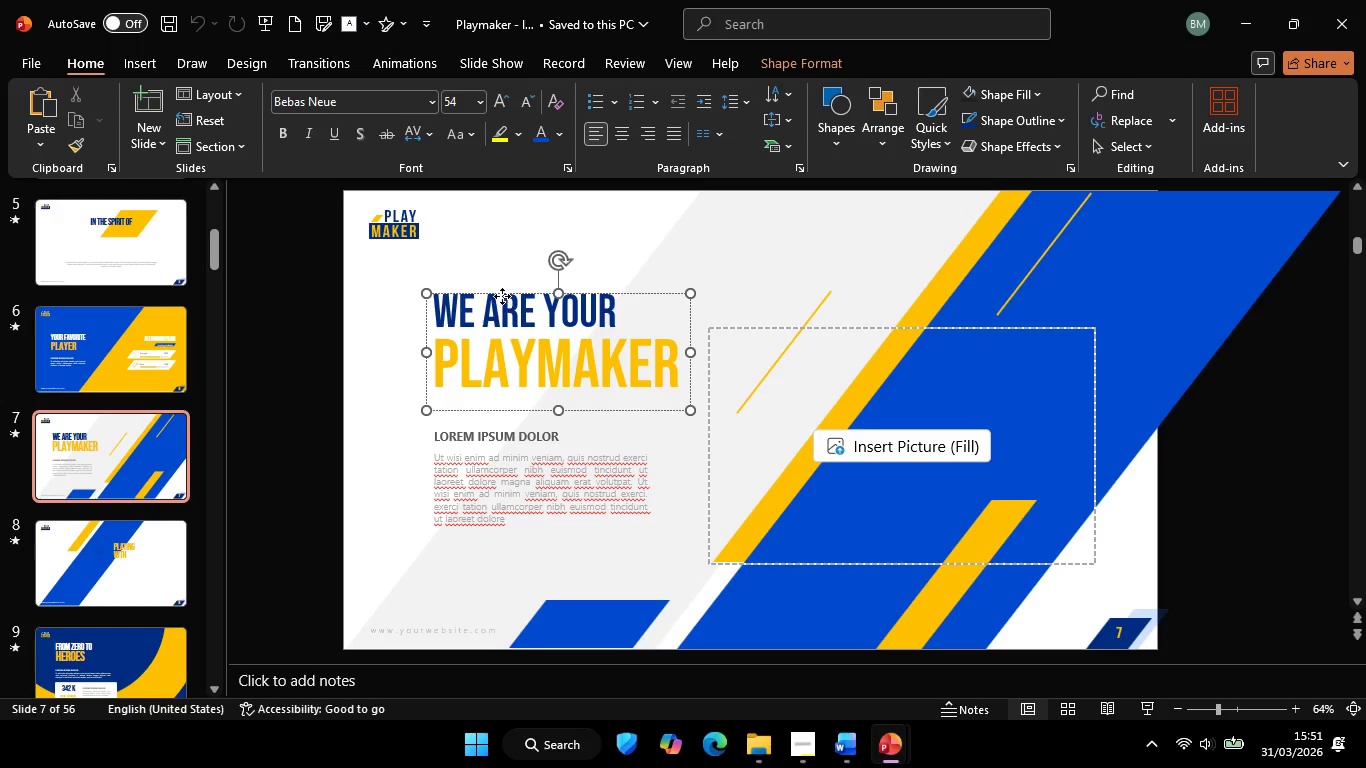 
left_click([502, 296])
 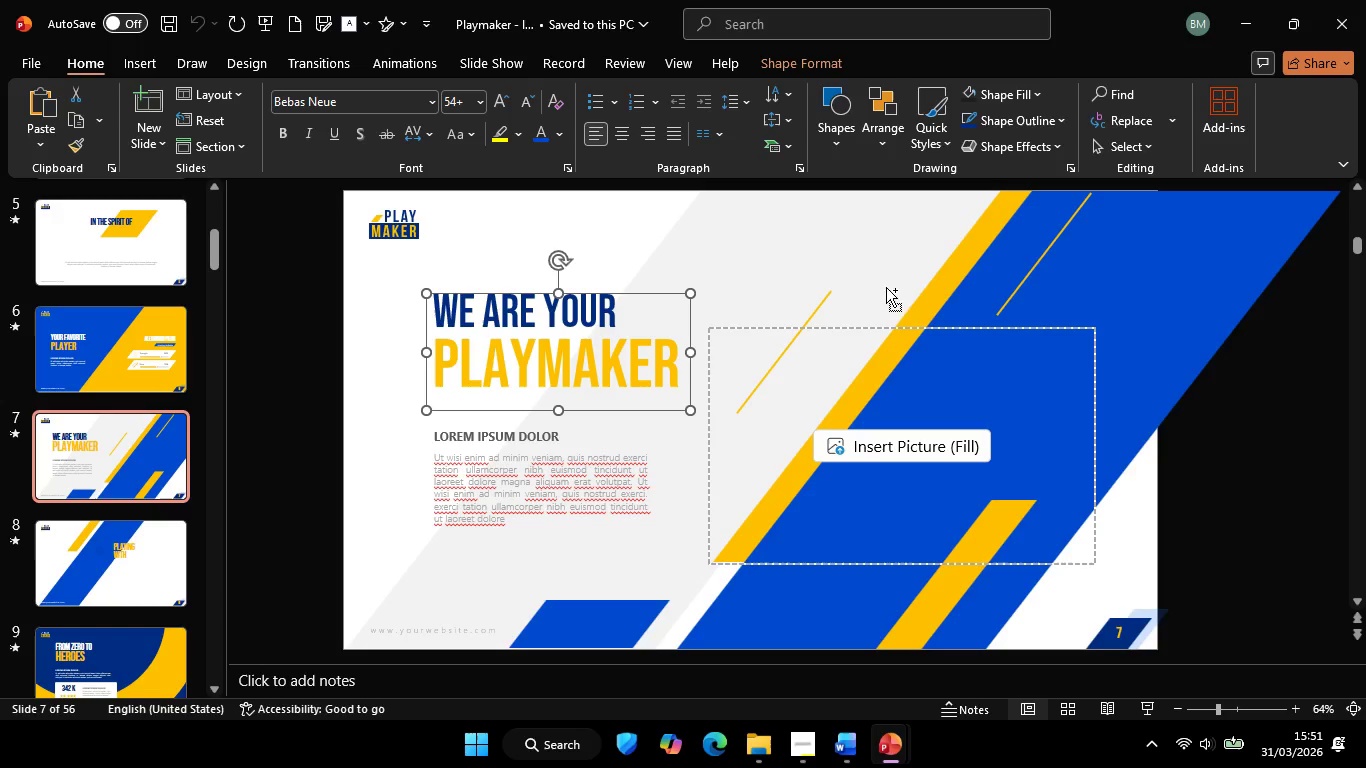 
key(Control+C)
 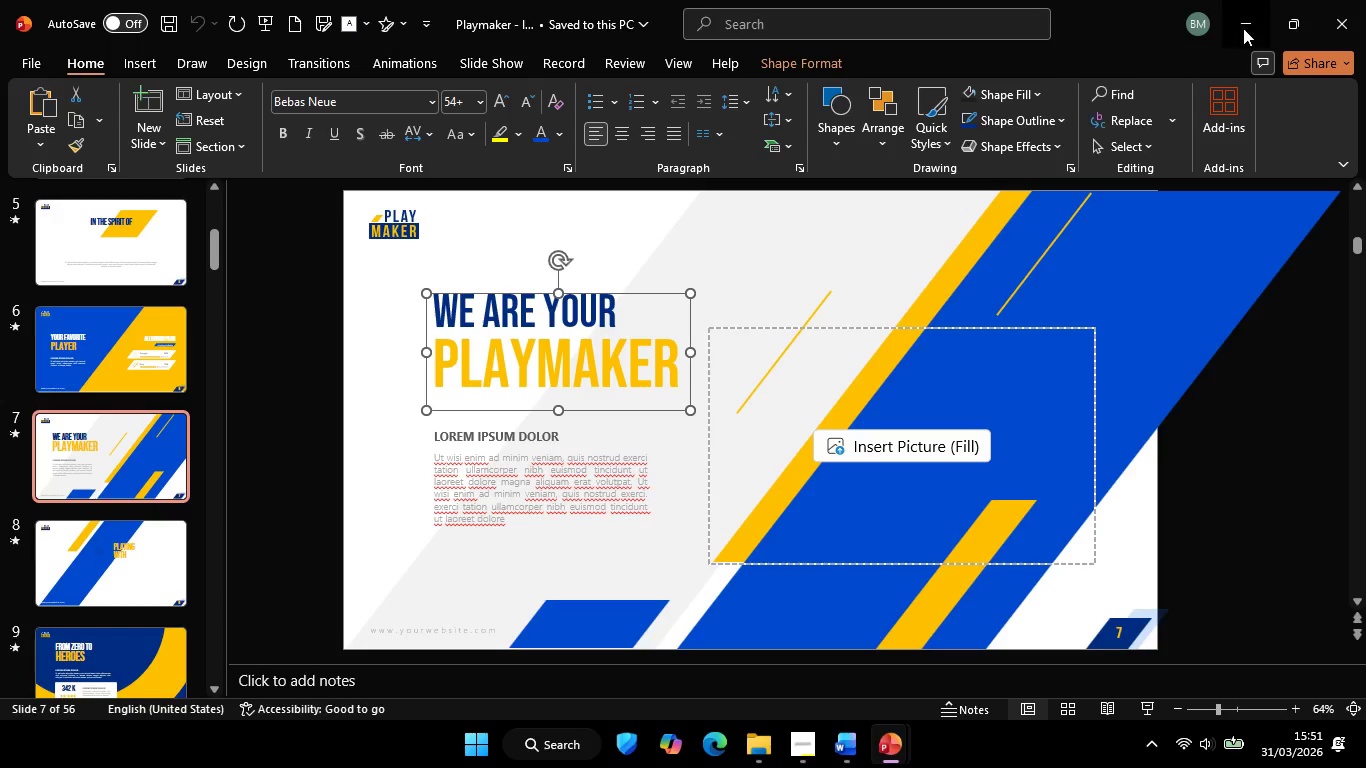 
left_click([1243, 28])
 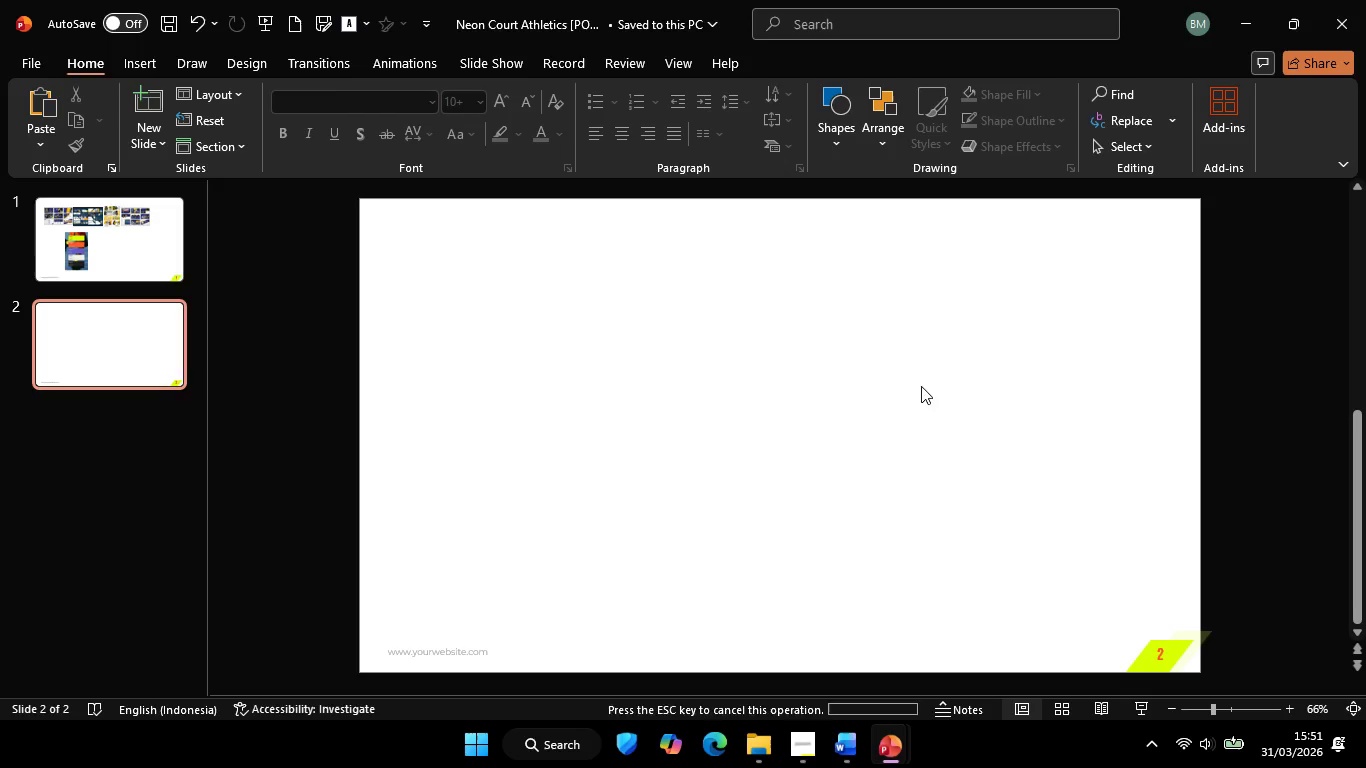 
key(Control+V)
 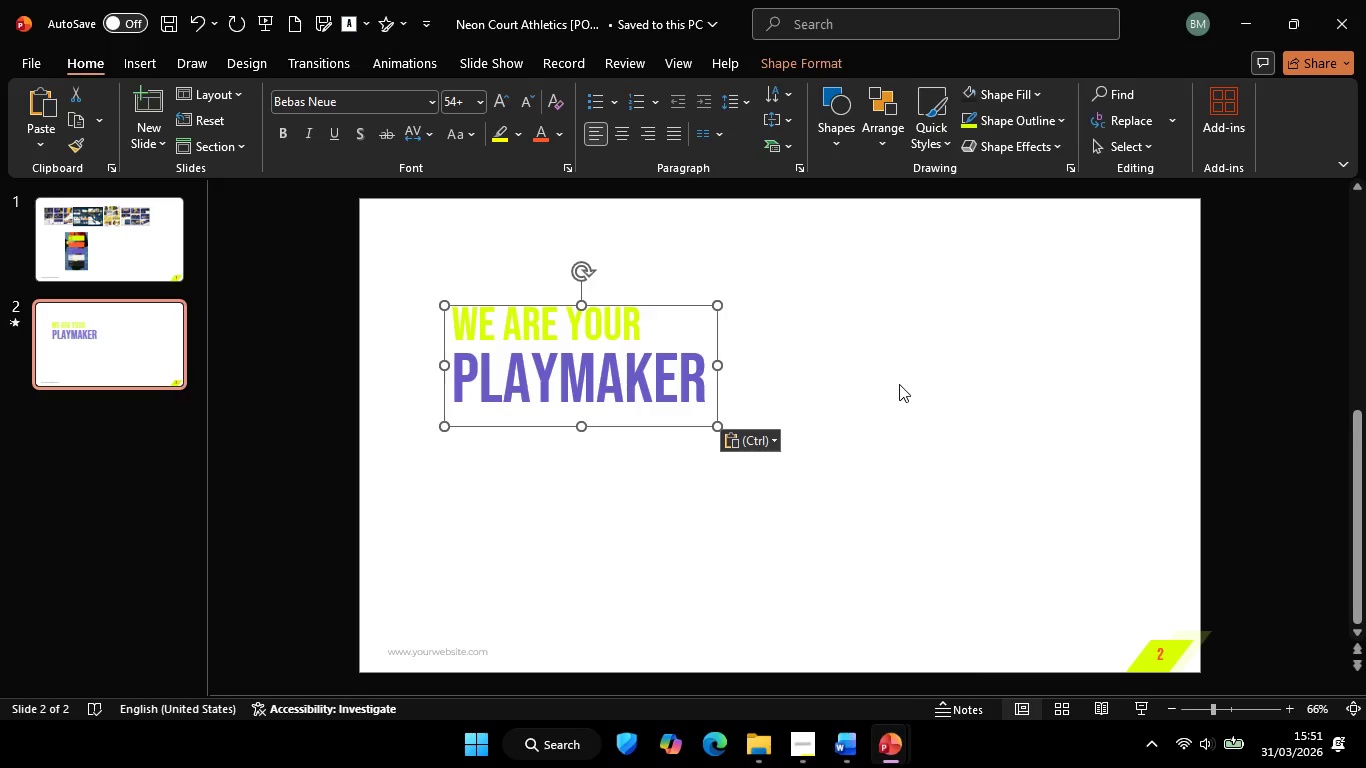 
left_click([899, 384])
 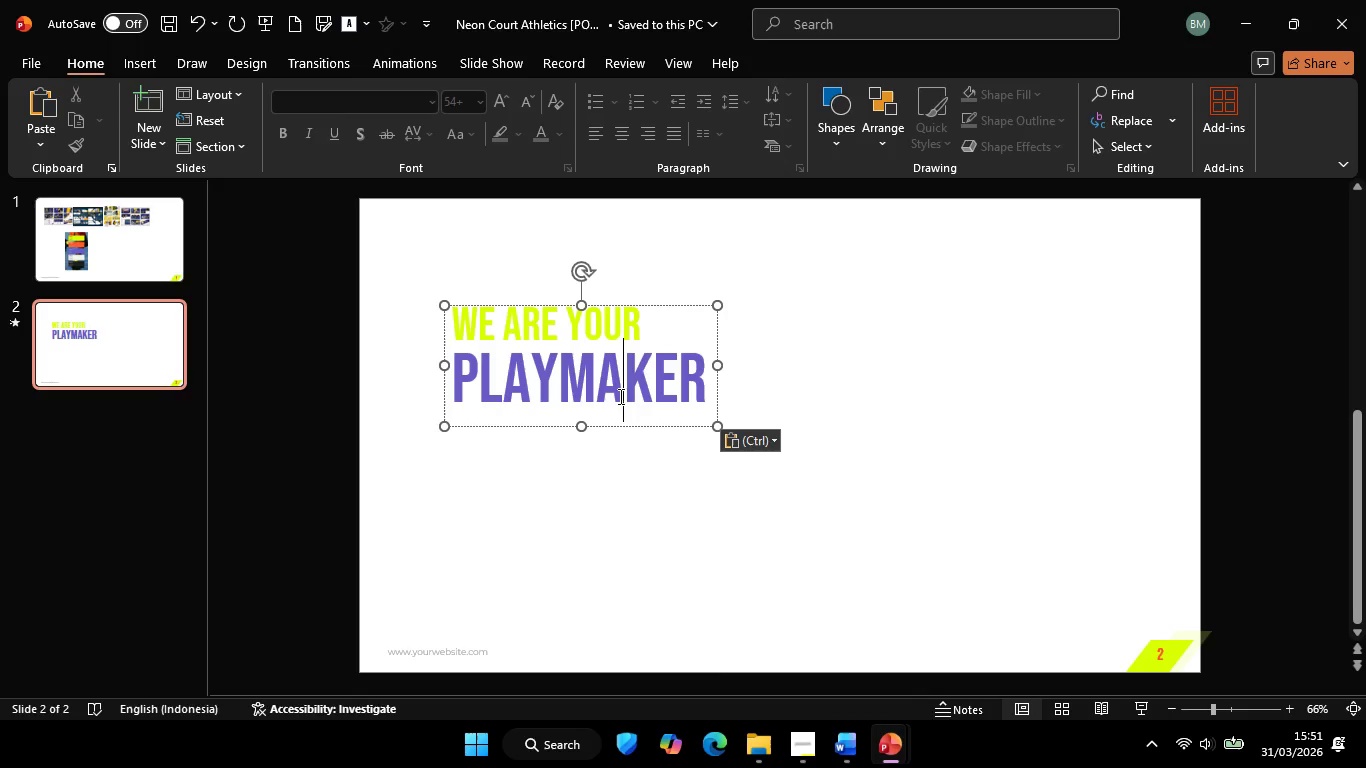 
left_click([619, 396])
 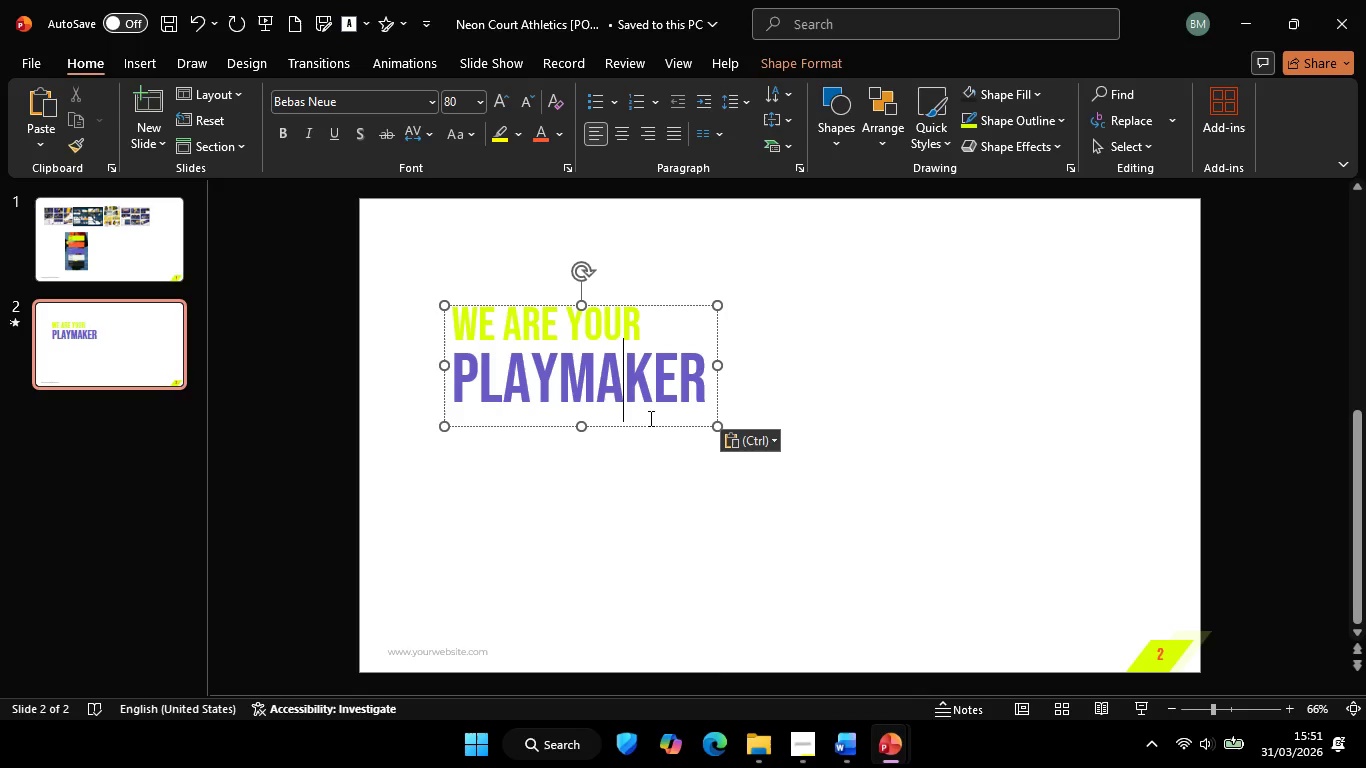 
hold_key(key=ShiftLeft, duration=6.03)
left_click_drag(start_coordinate=[654, 428], to_coordinate=[639, 373])
 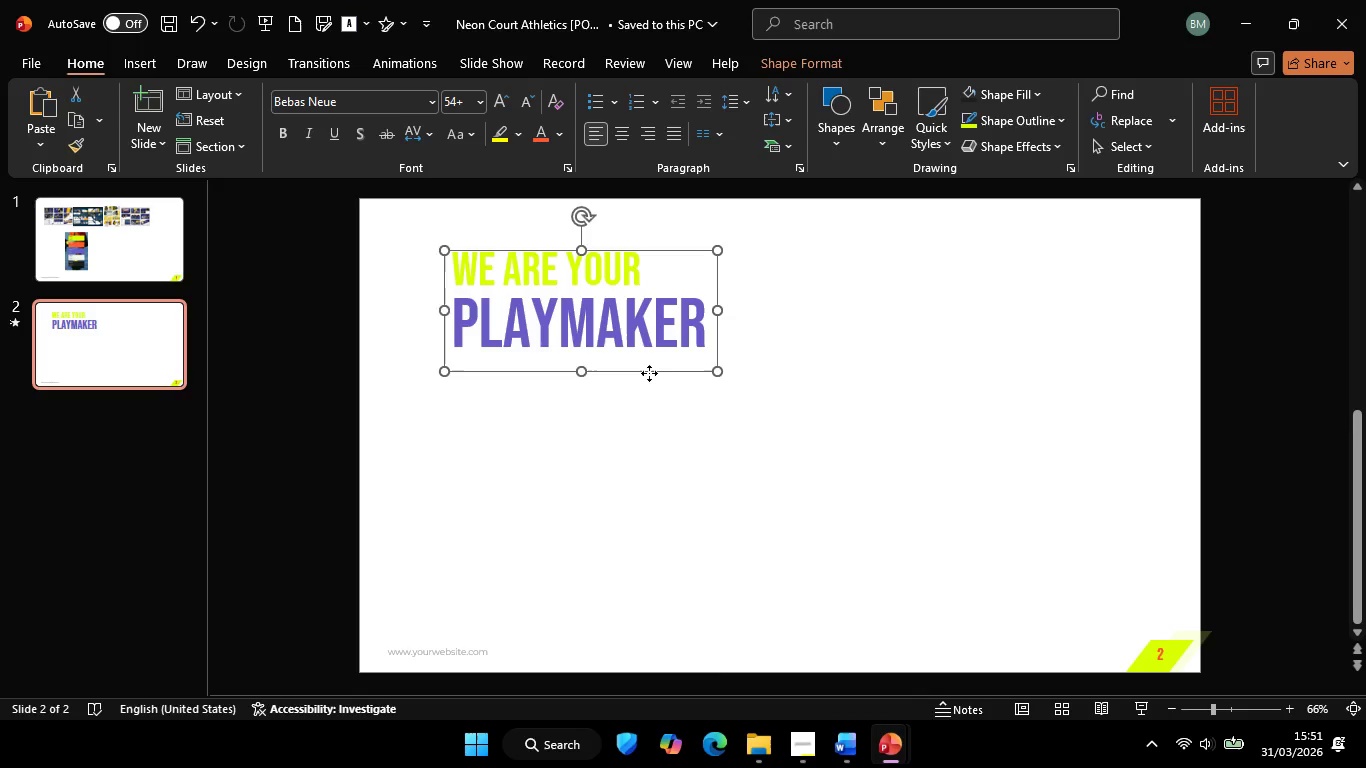 
left_click_drag(start_coordinate=[649, 373], to_coordinate=[610, 374])
 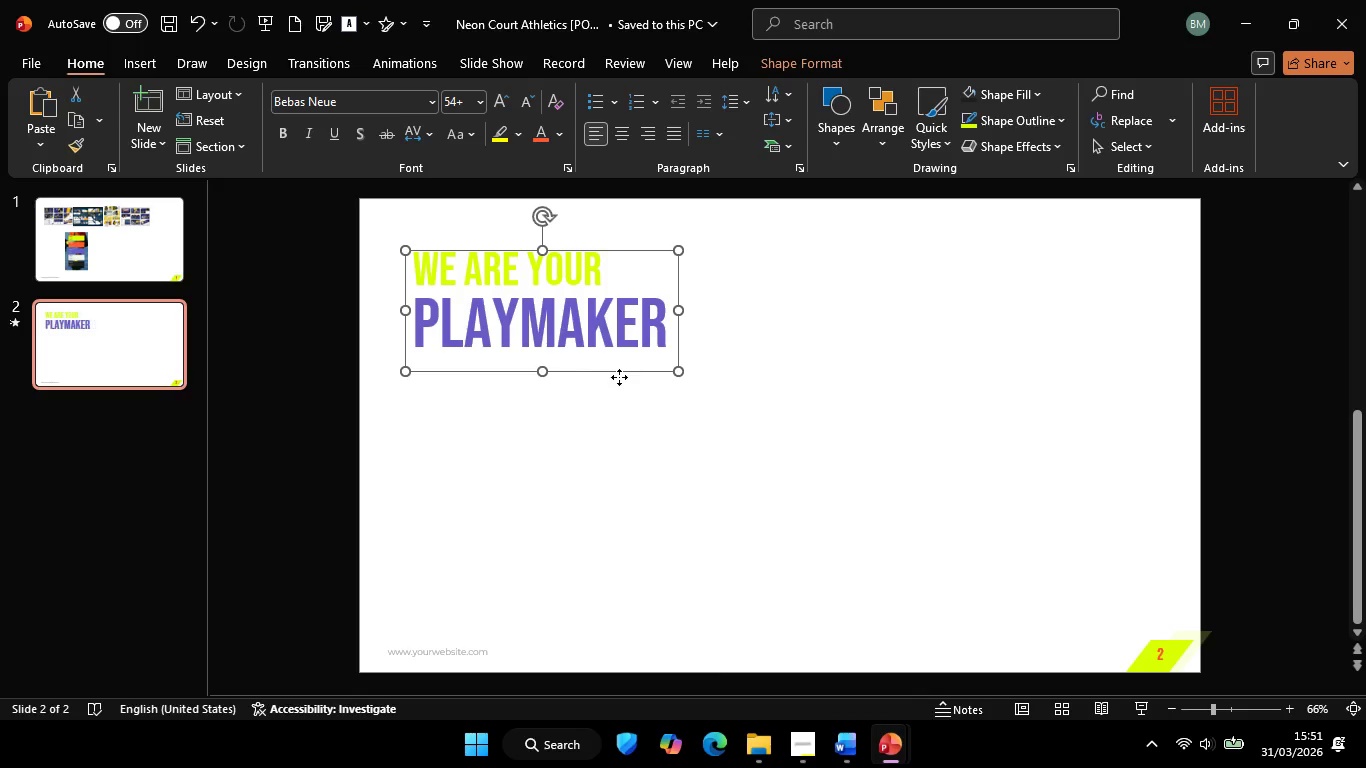 
left_click_drag(start_coordinate=[619, 377], to_coordinate=[620, 371])
 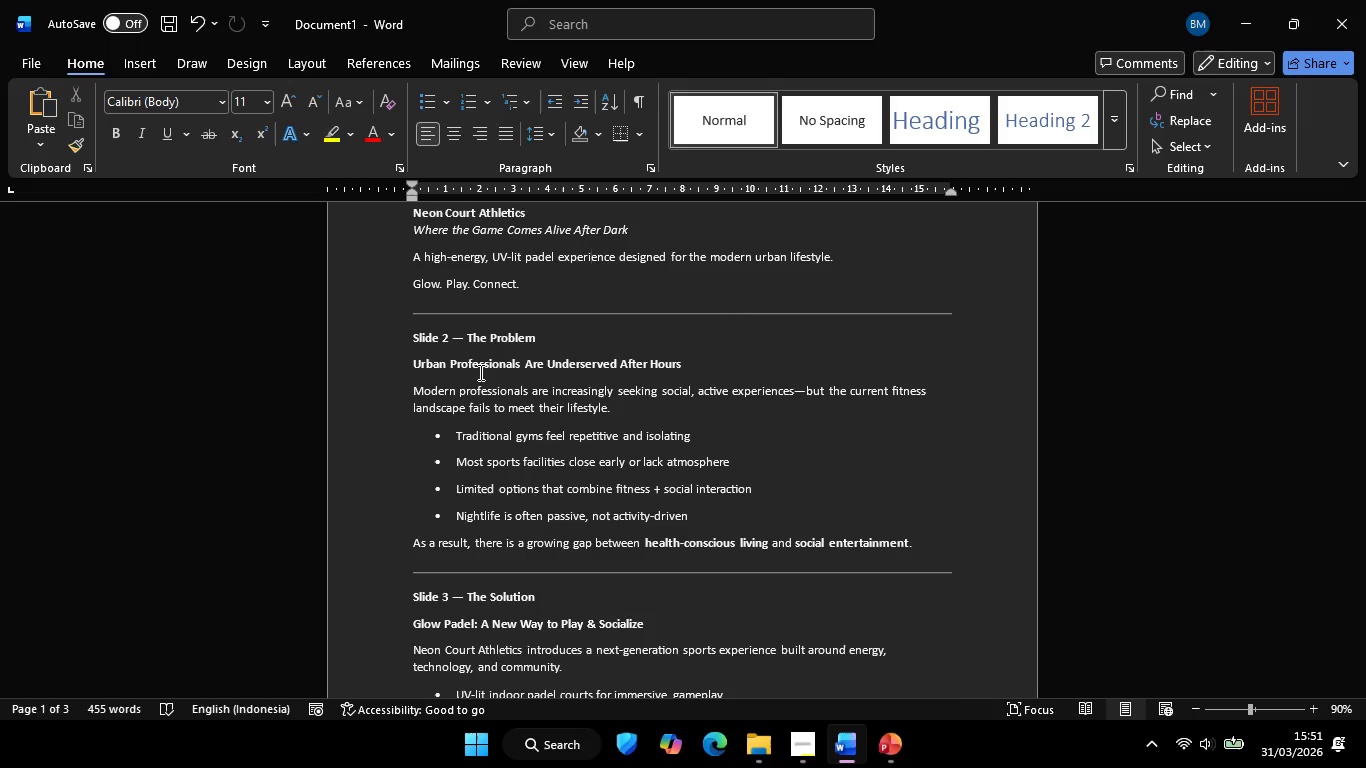 
left_click_drag(start_coordinate=[413, 364], to_coordinate=[507, 360])
 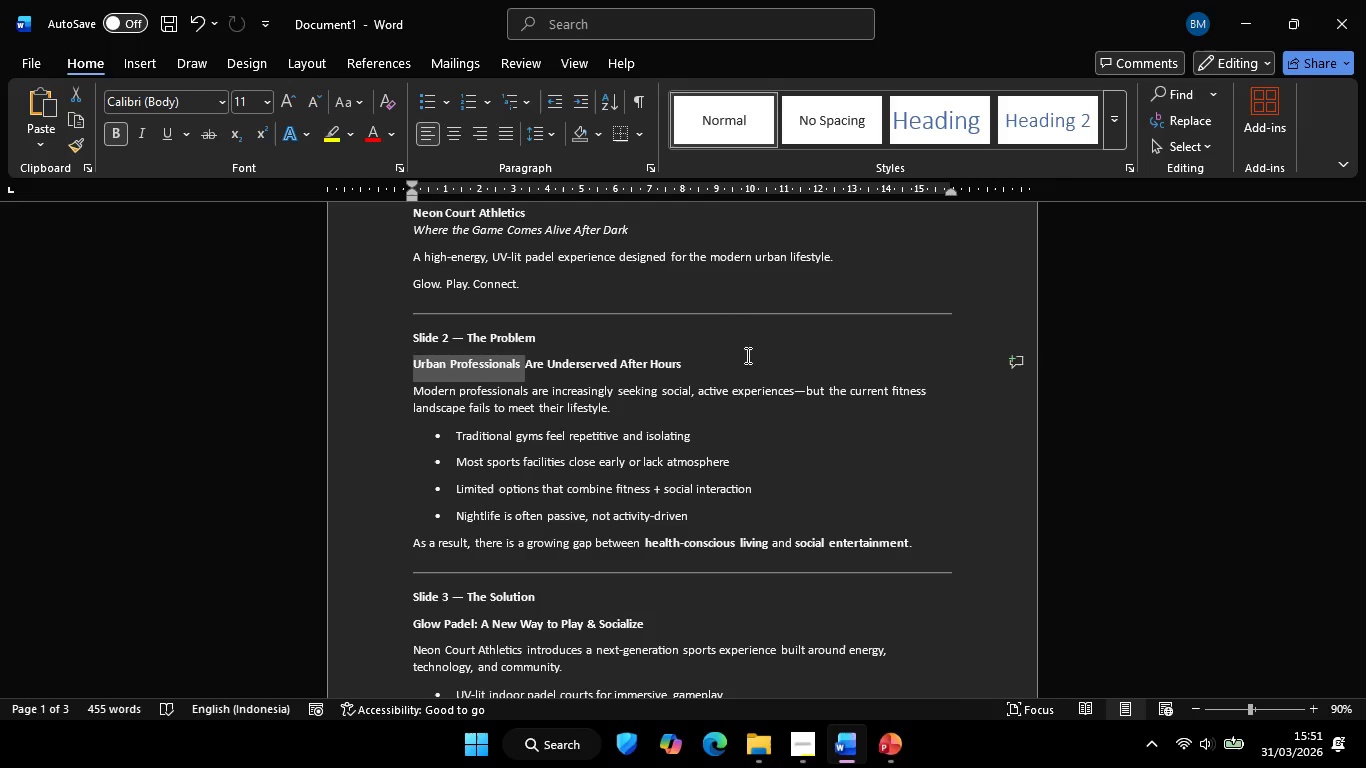 
key(Control+C)
 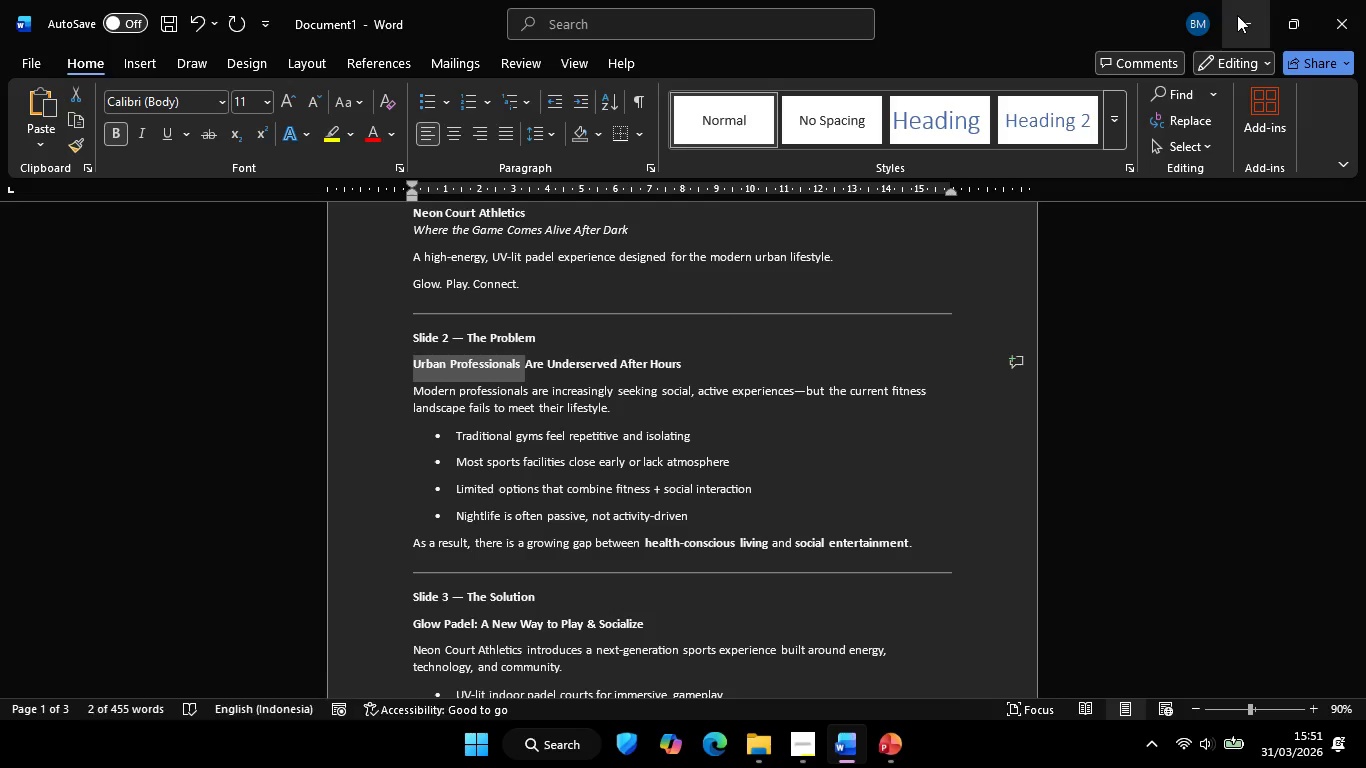 
left_click([1237, 15])
 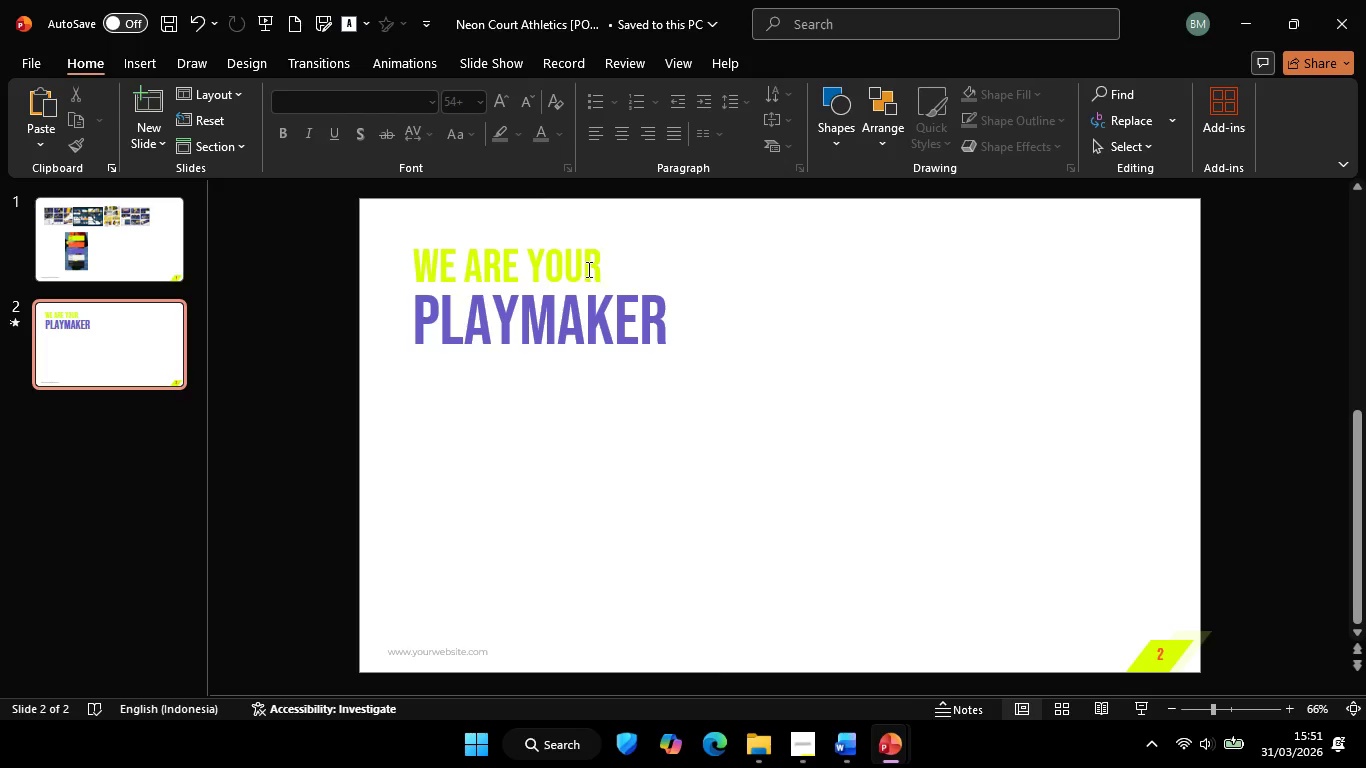 
left_click([587, 269])
 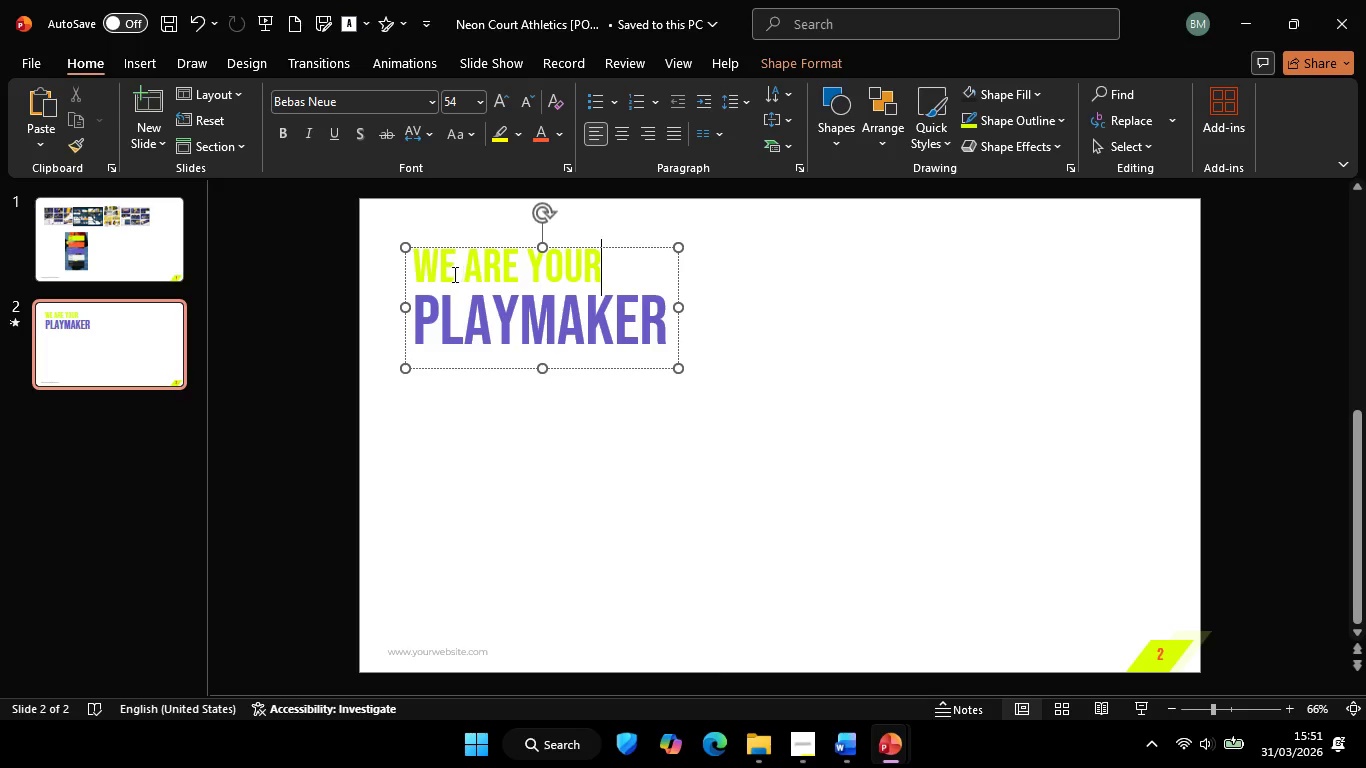 
hold_key(key=ShiftLeft, duration=0.66)
left_click([415, 271])
 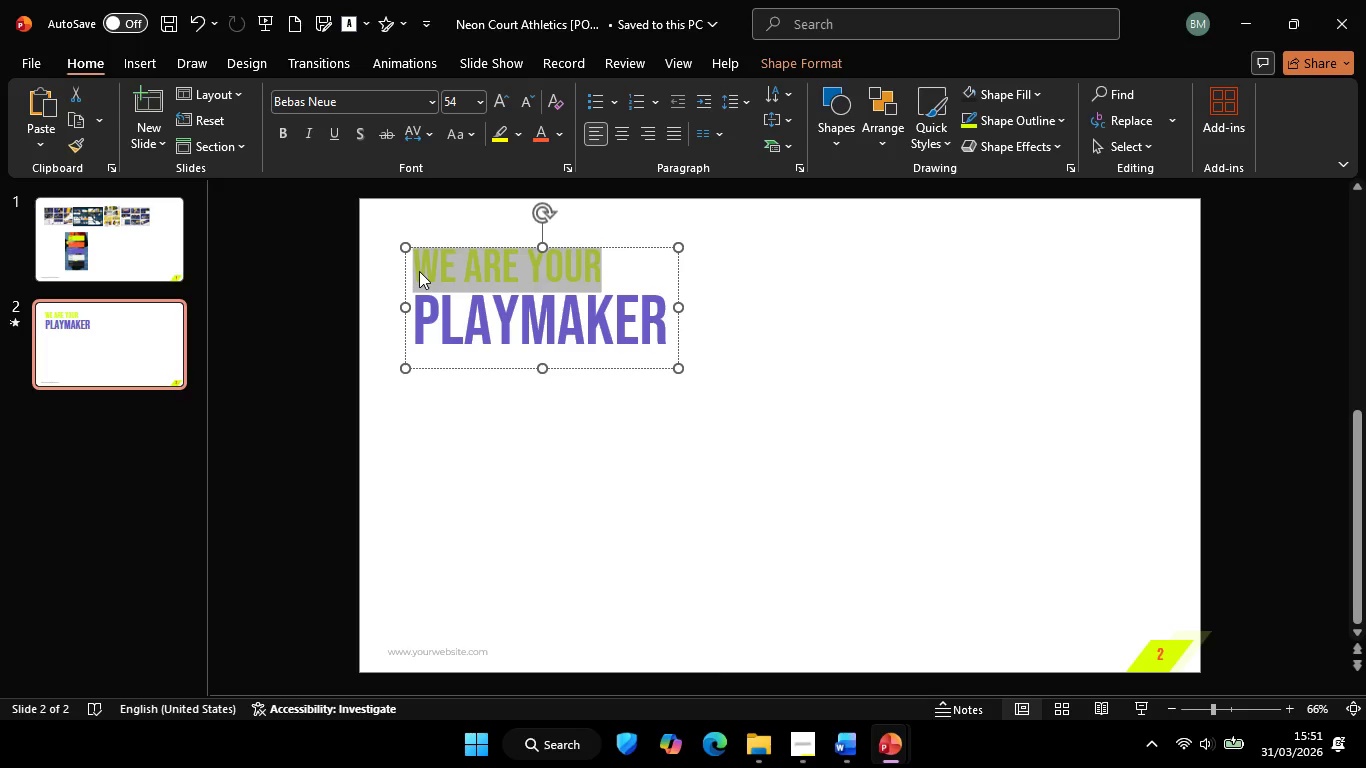 
key(Control+Shift+V)
 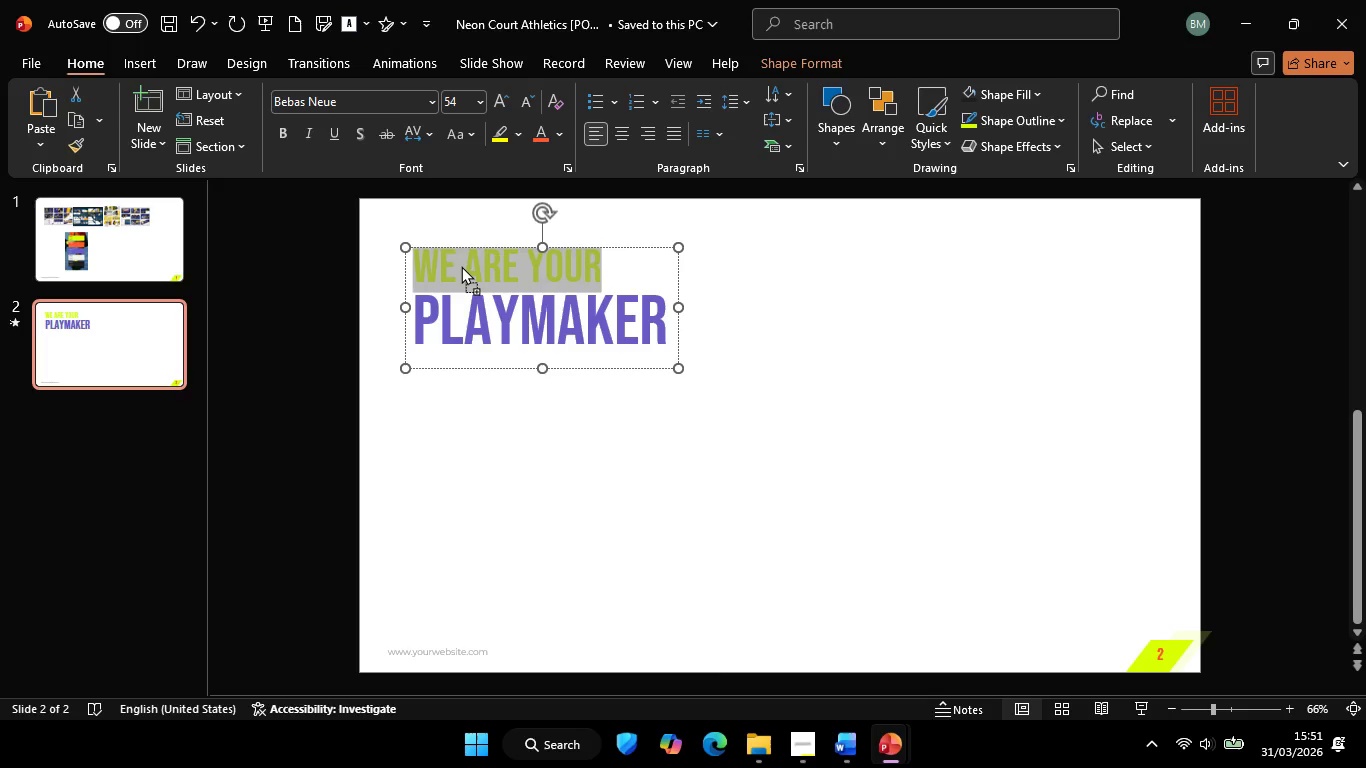 
right_click([461, 266])
 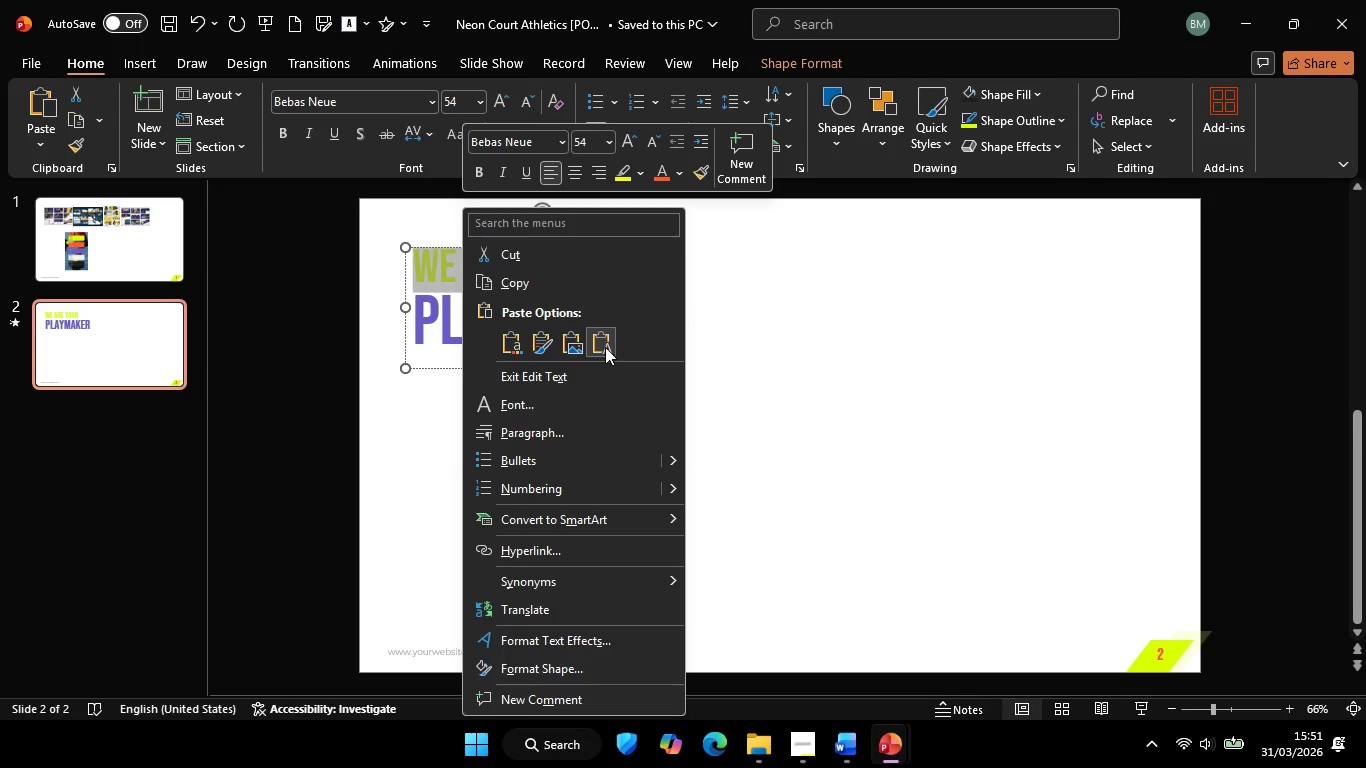 
left_click([604, 346])
 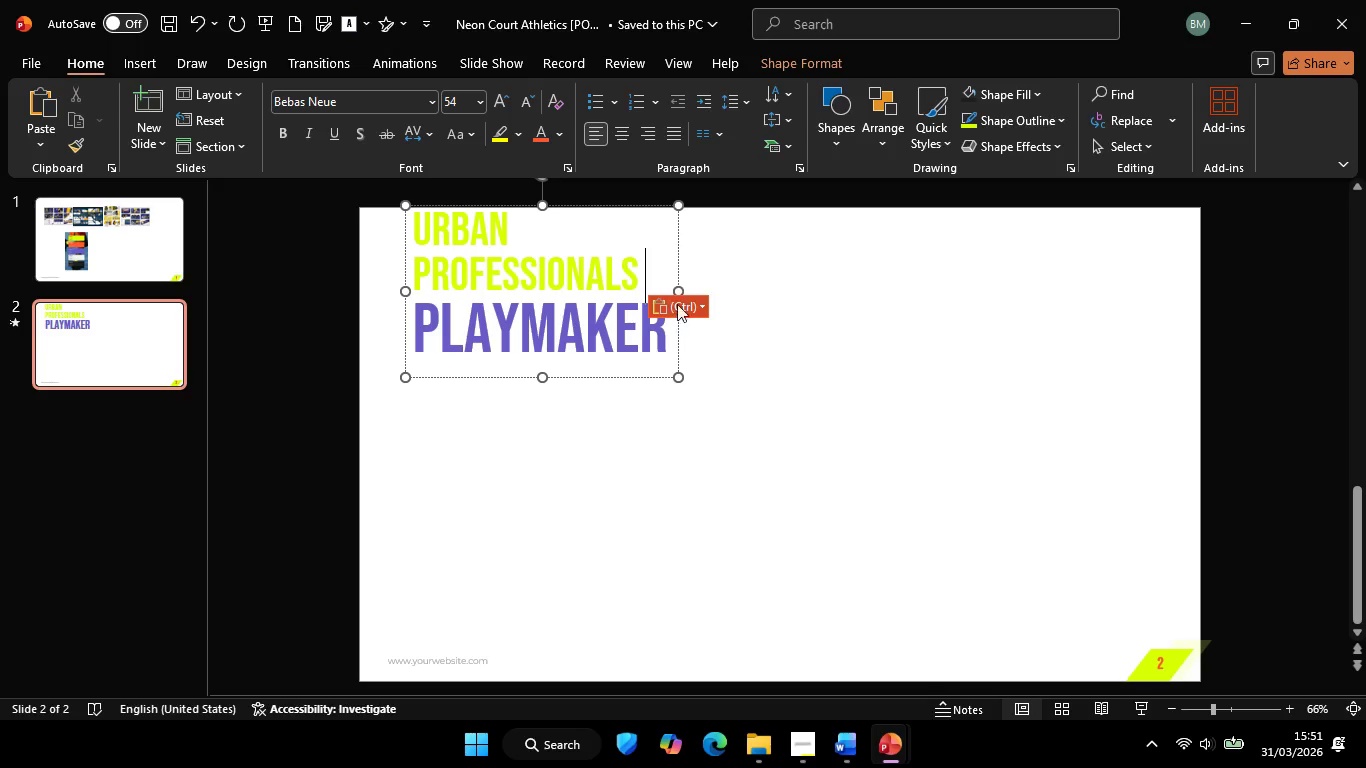 
hold_key(key=ShiftLeft, duration=2.59)
left_click_drag(start_coordinate=[681, 291], to_coordinate=[757, 309])
 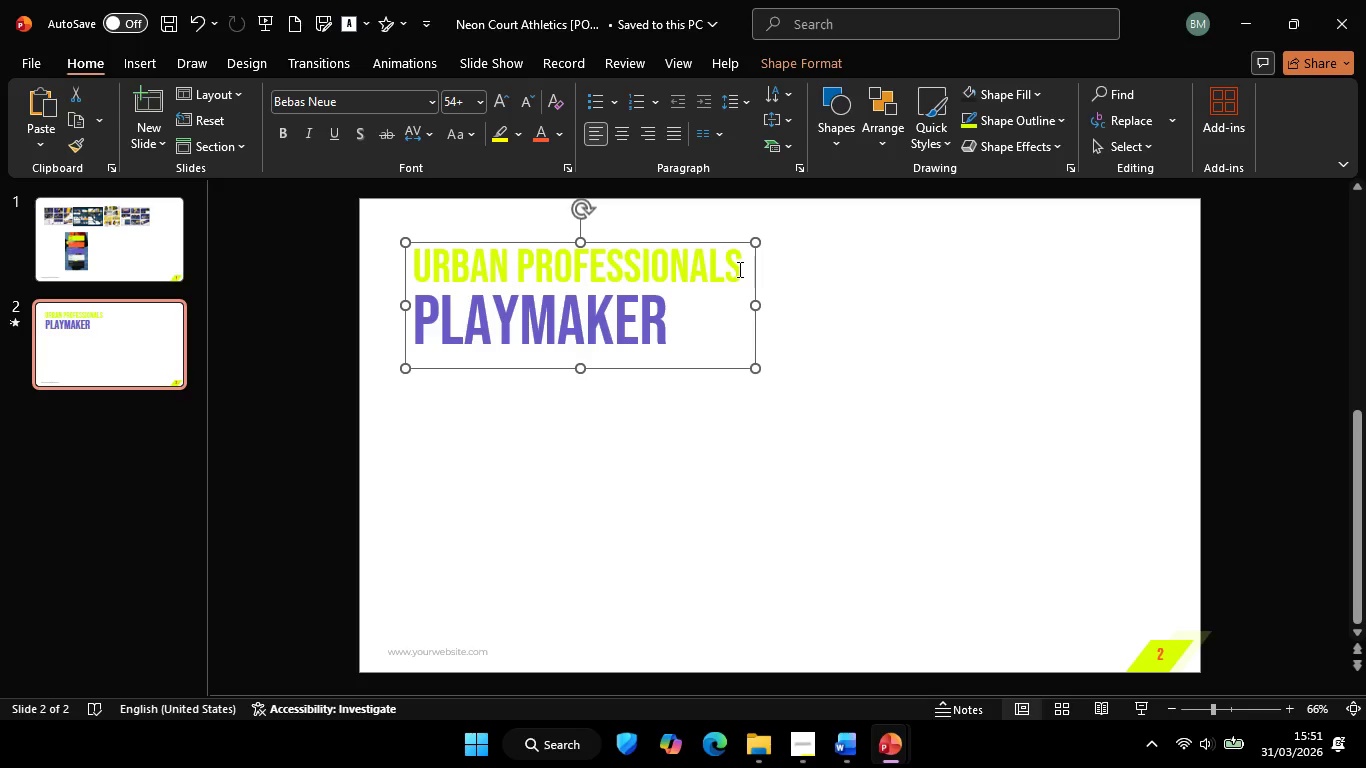 
left_click_drag(start_coordinate=[738, 269], to_coordinate=[421, 264])
 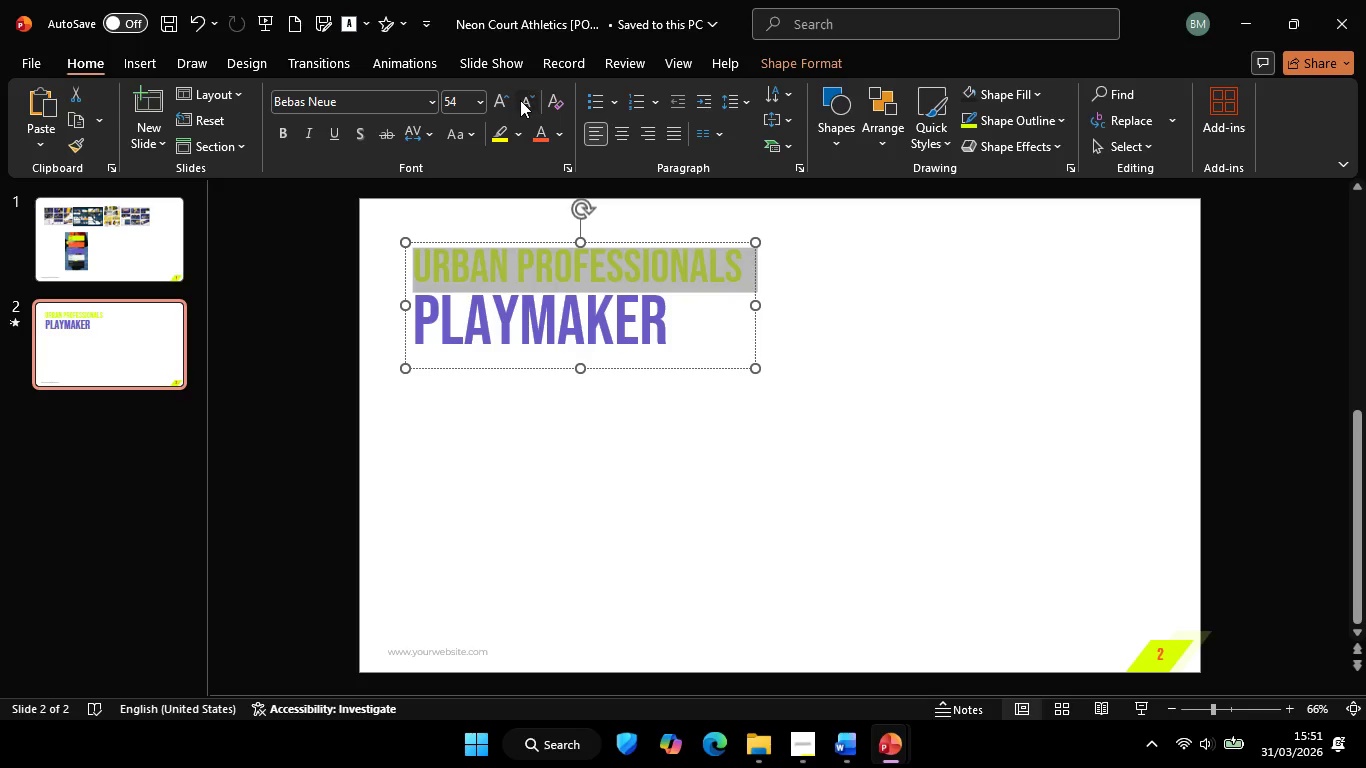 
left_click([520, 100])
 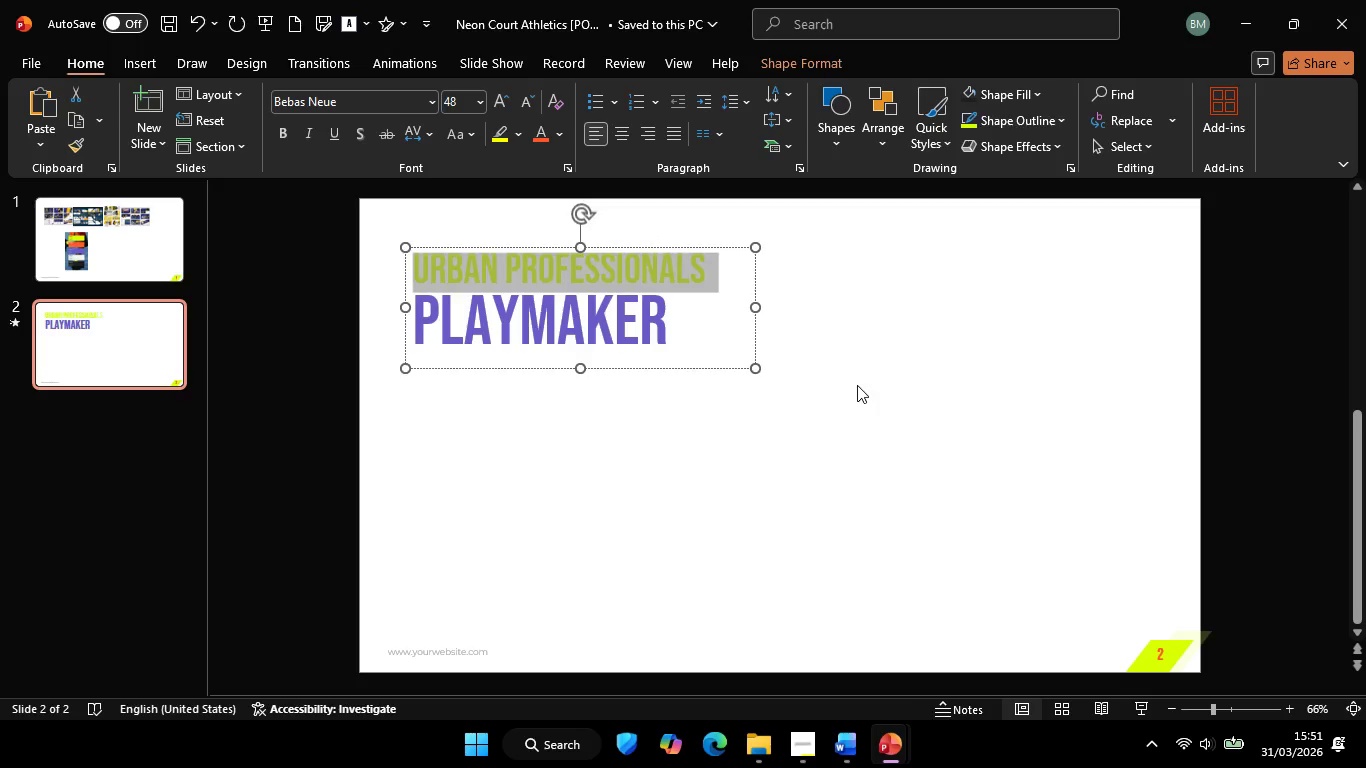 
left_click_drag(start_coordinate=[862, 387], to_coordinate=[867, 388])
 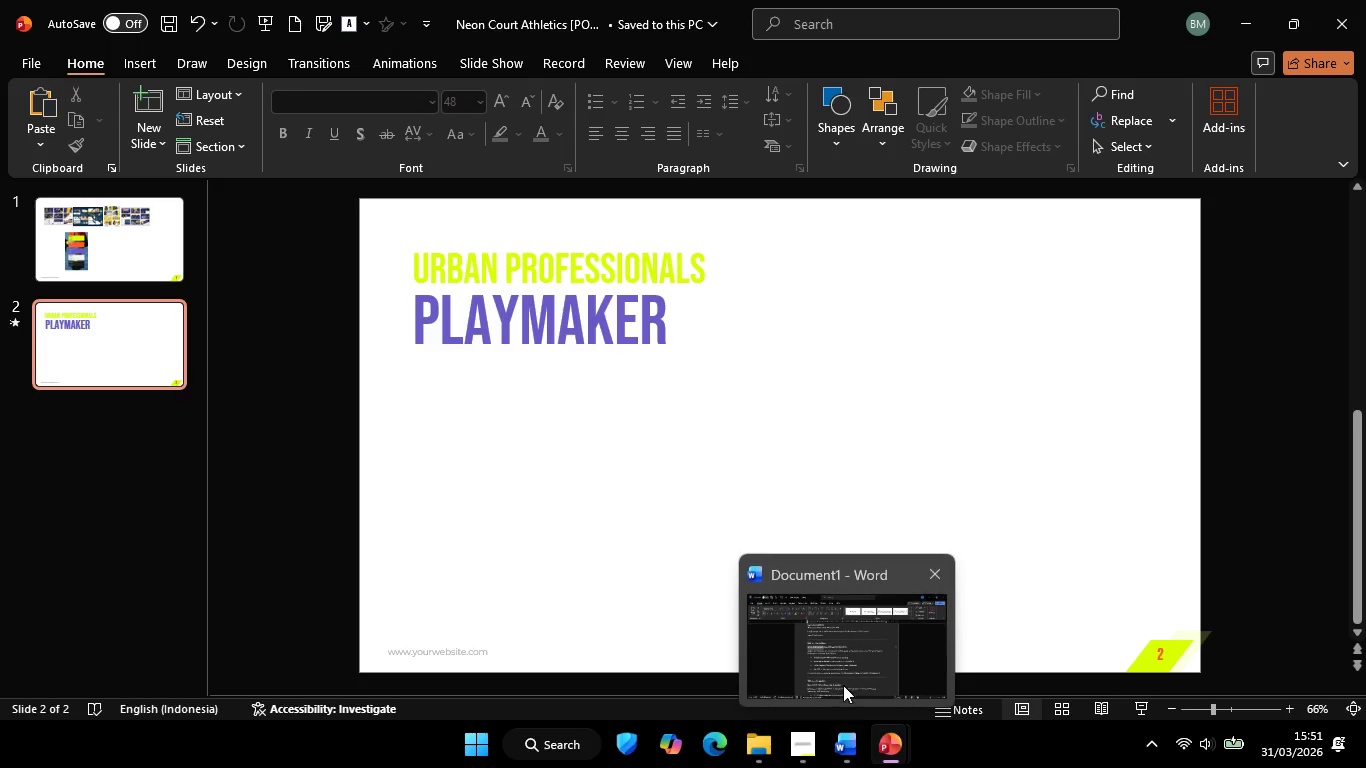 
left_click([843, 685])
 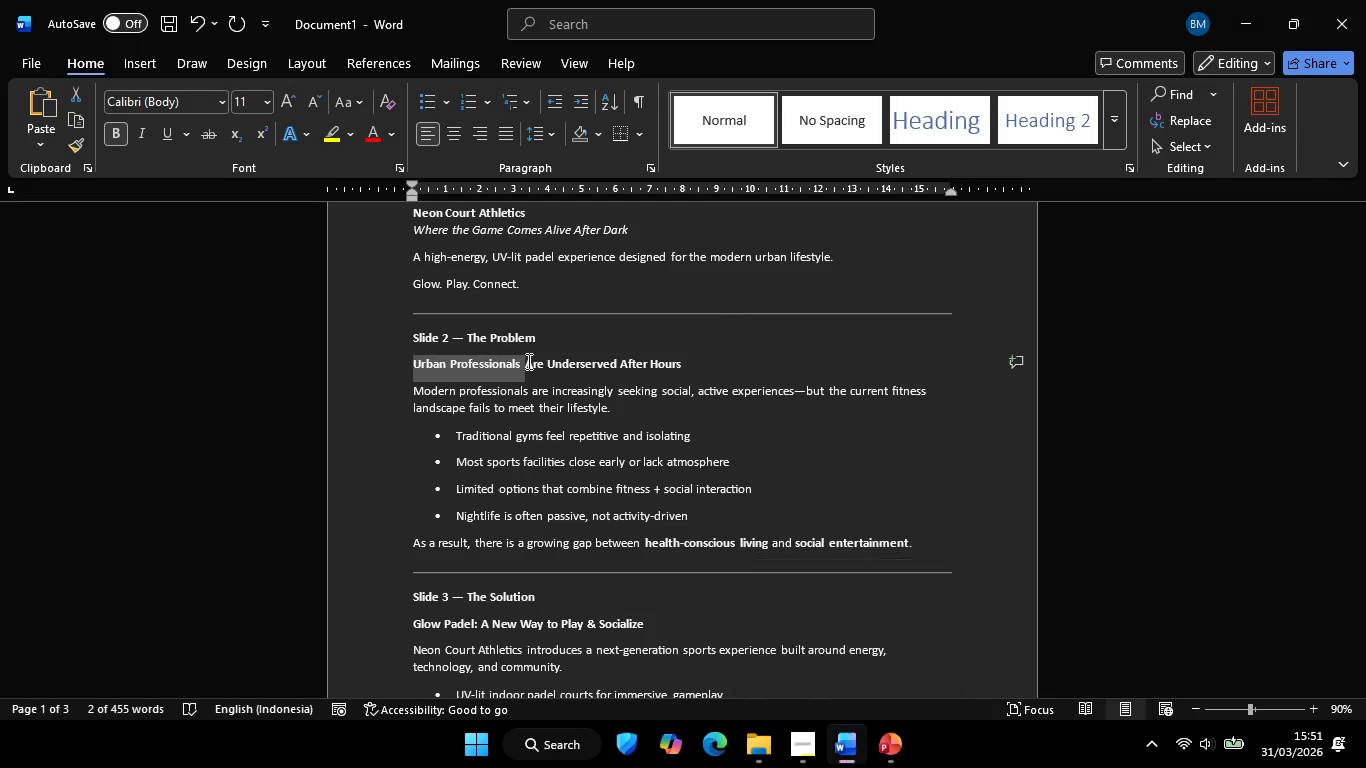 
left_click([527, 361])
 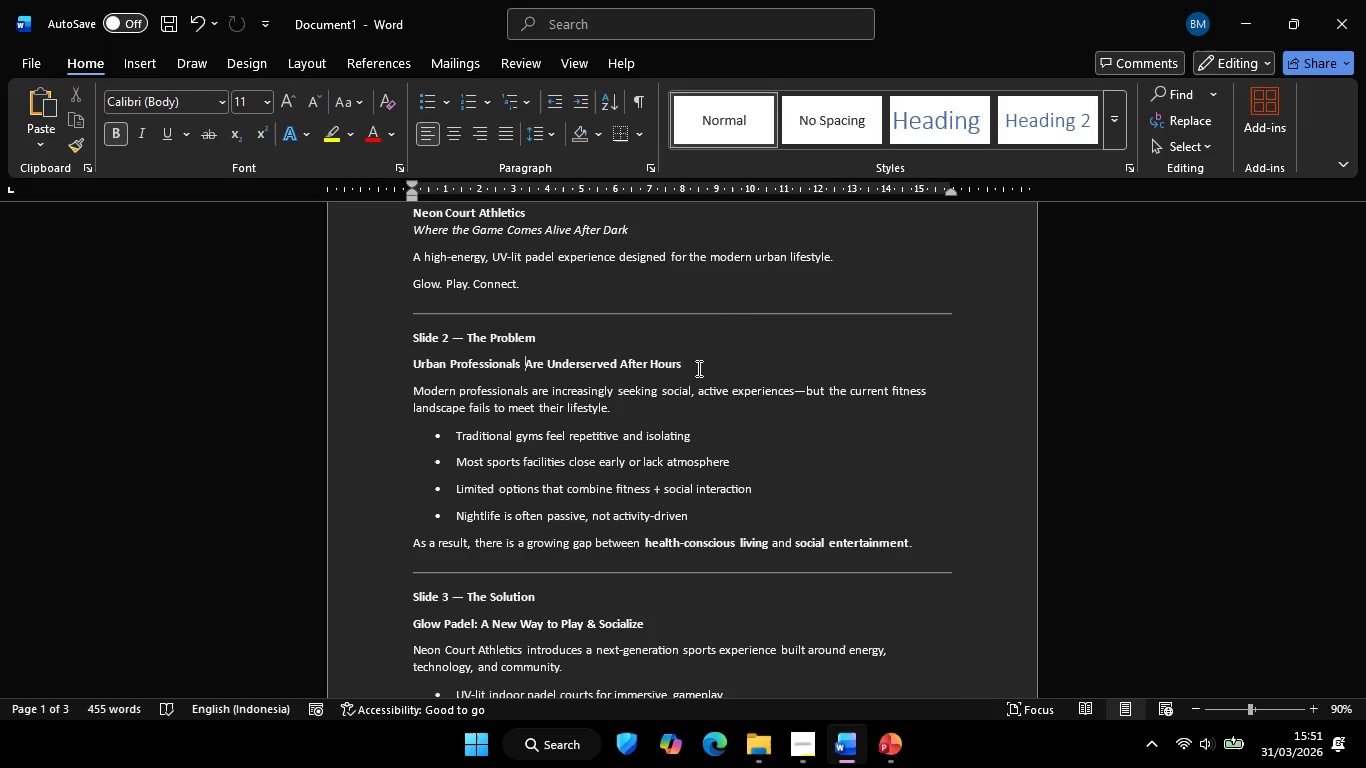 
hold_key(key=ShiftLeft, duration=0.8)
left_click([691, 365])
 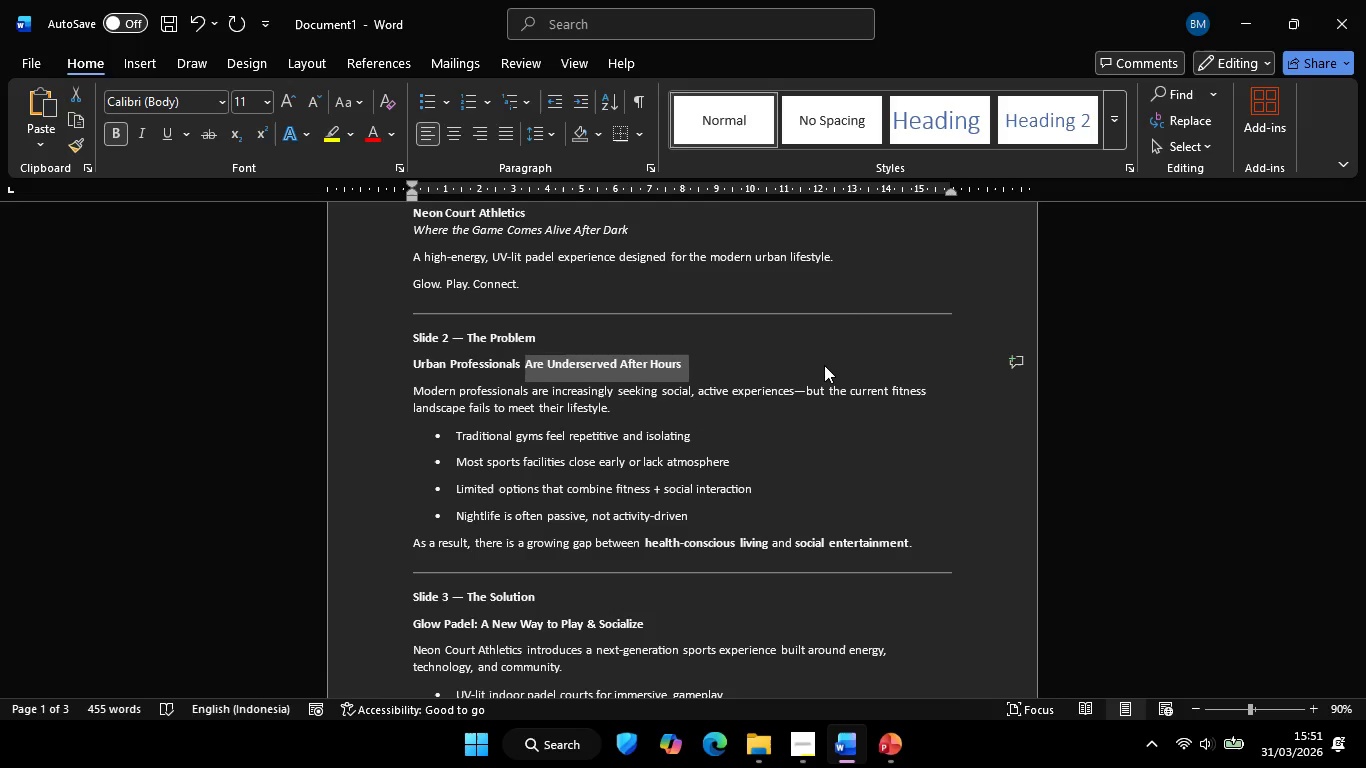 
key(Control+C)
 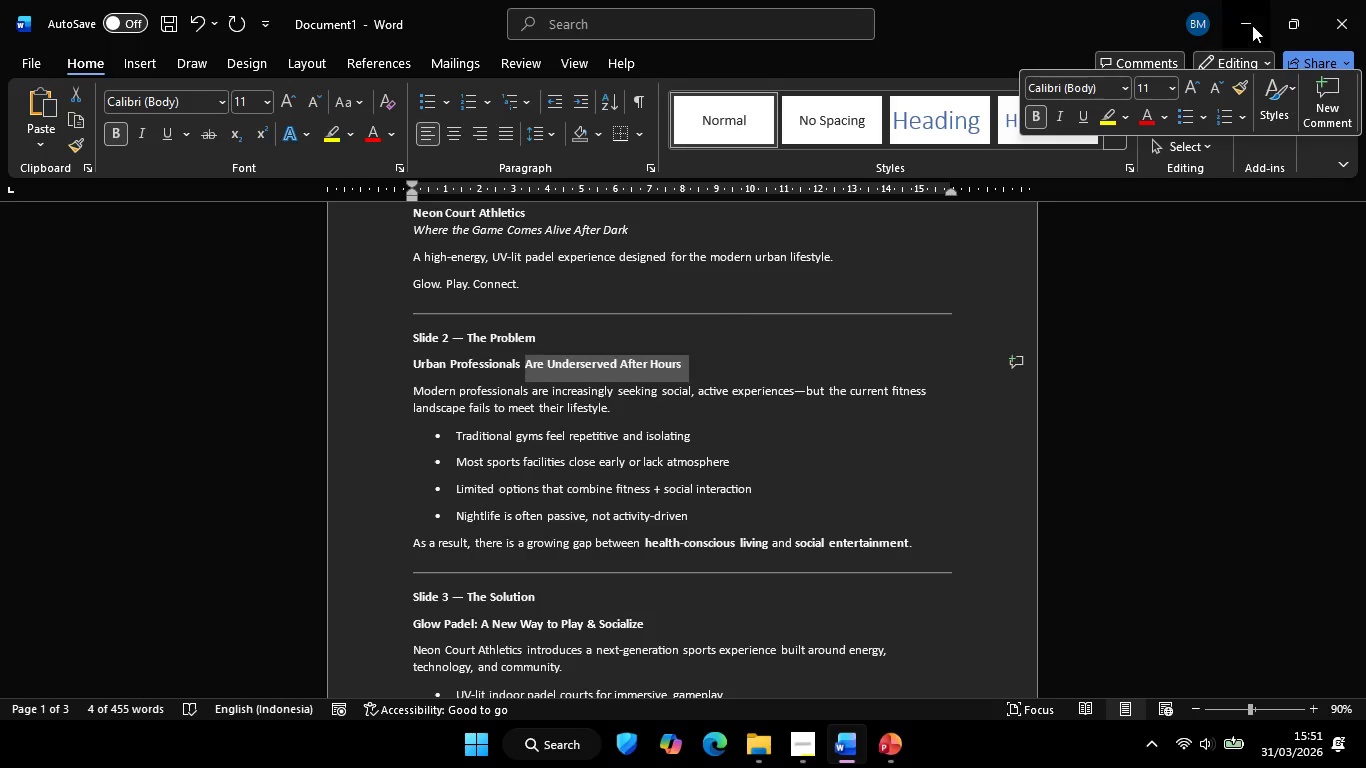 
left_click([1252, 25])
 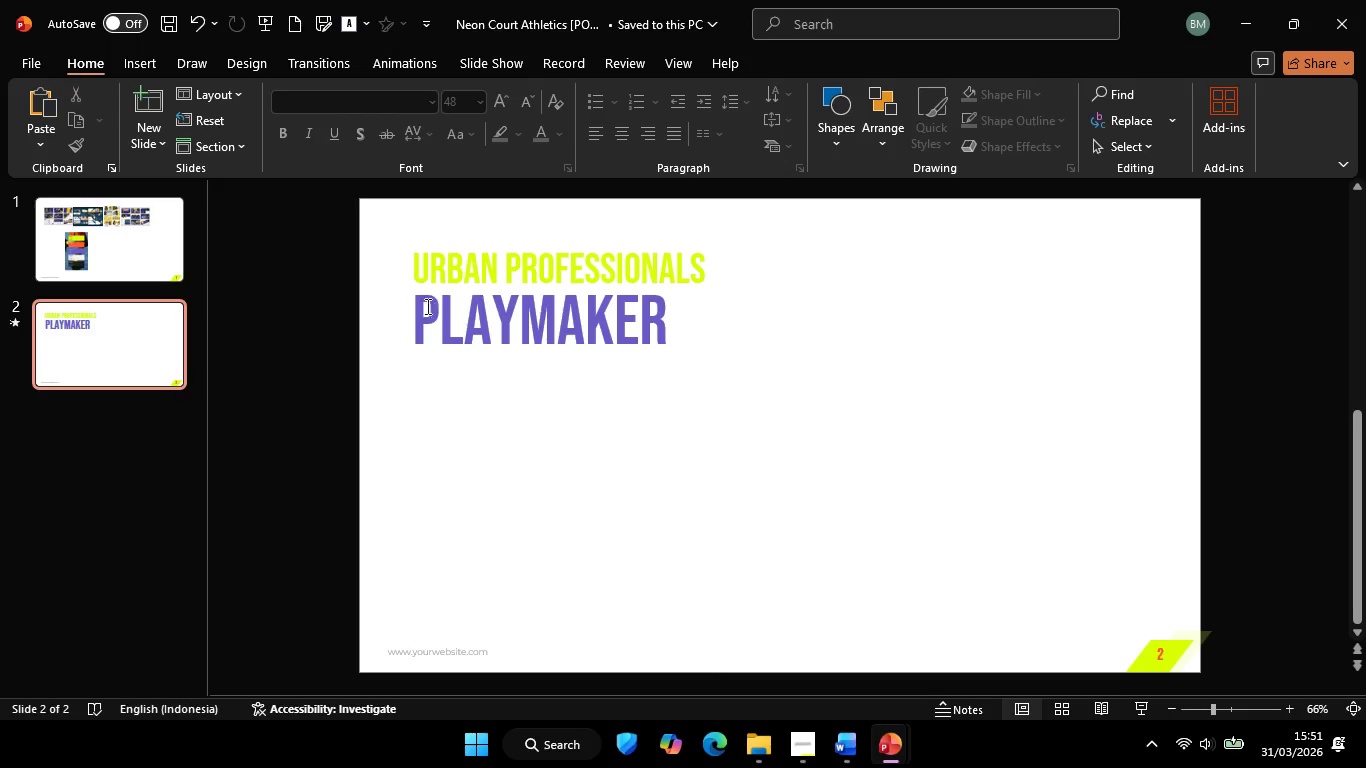 
left_click([416, 305])
 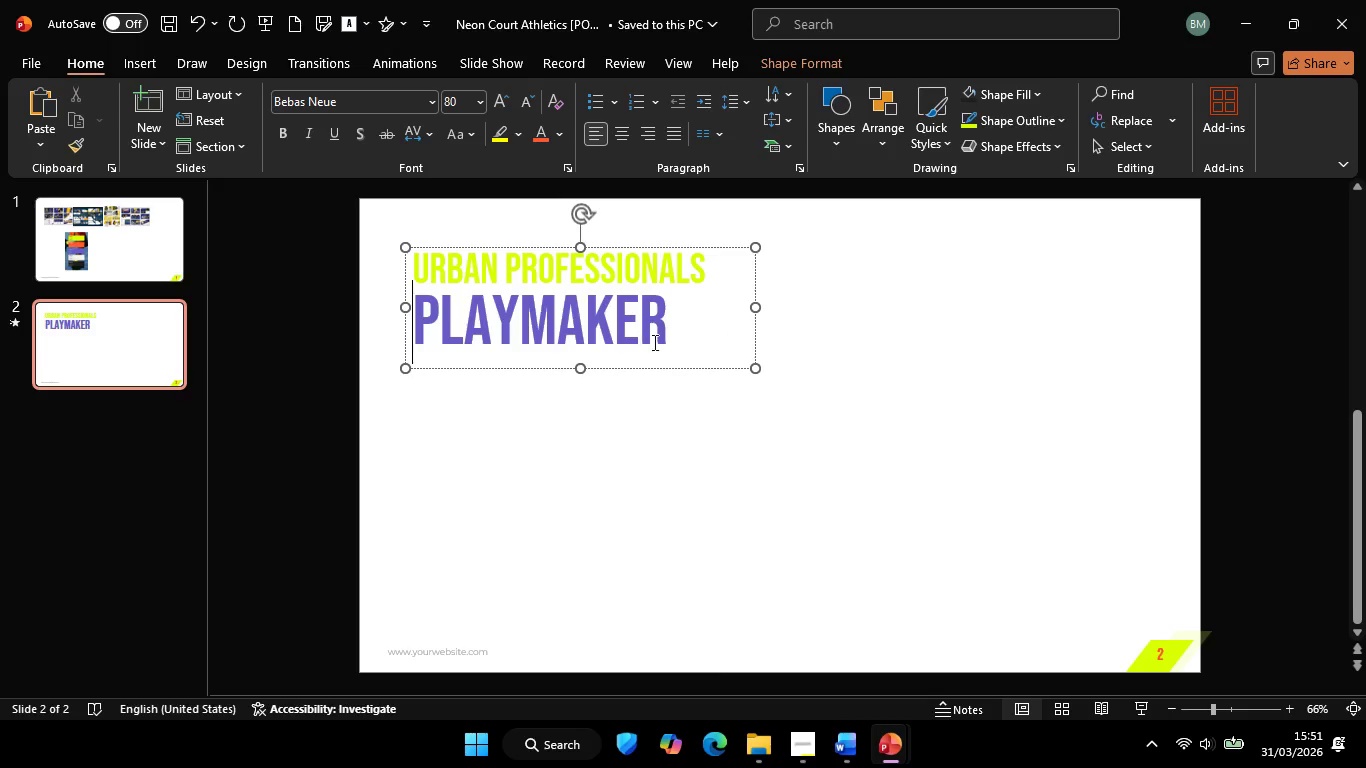 
hold_key(key=ShiftLeft, duration=0.75)
left_click([662, 323])
 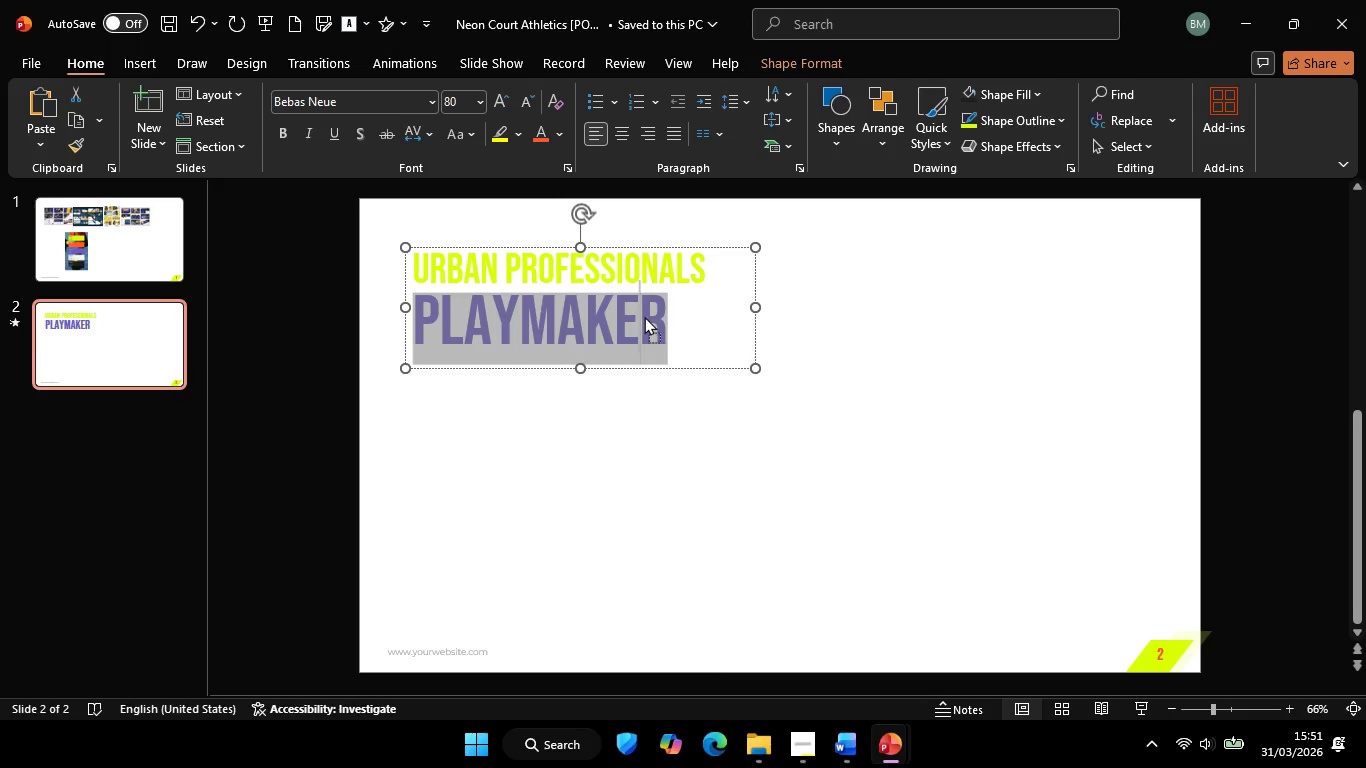 
right_click([644, 316])
 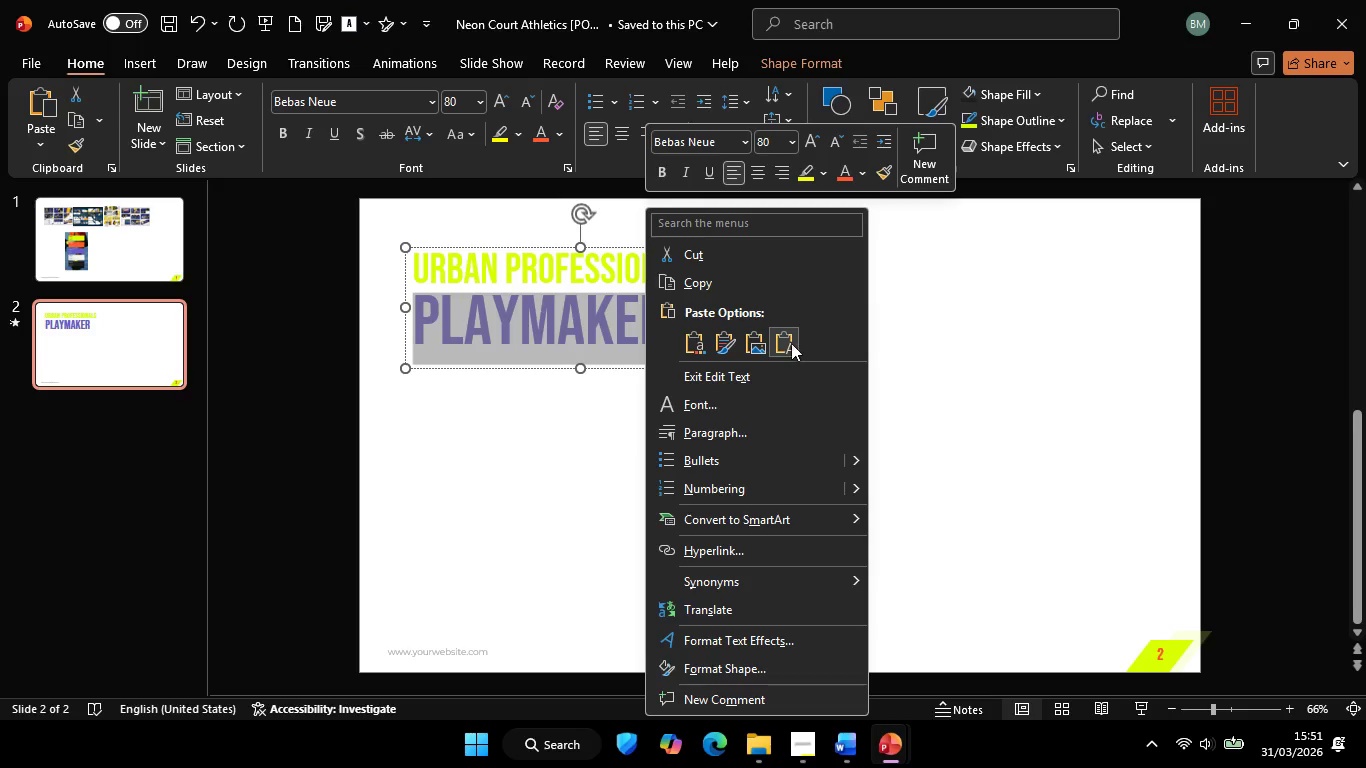 
left_click([789, 341])
 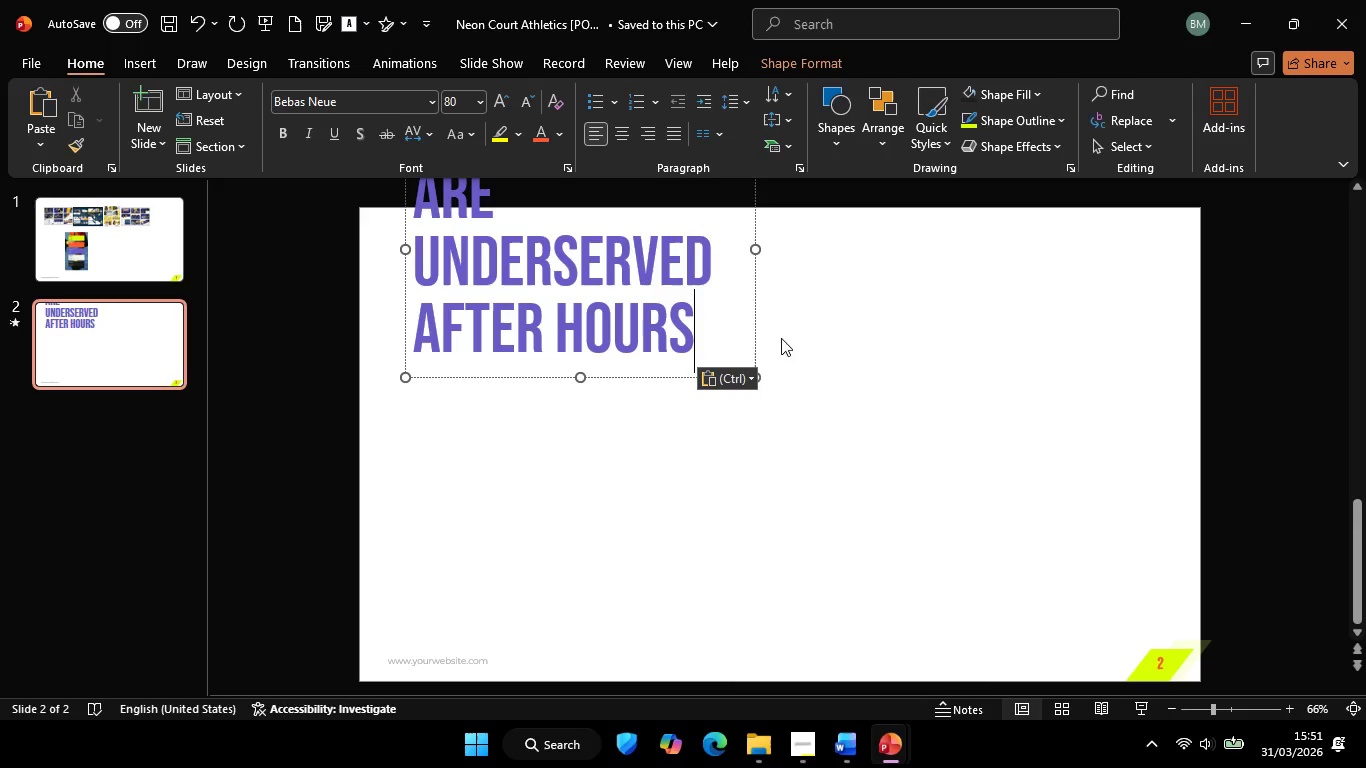 
hold_key(key=ShiftLeft, duration=1.53)
left_click_drag(start_coordinate=[761, 248], to_coordinate=[903, 267])
 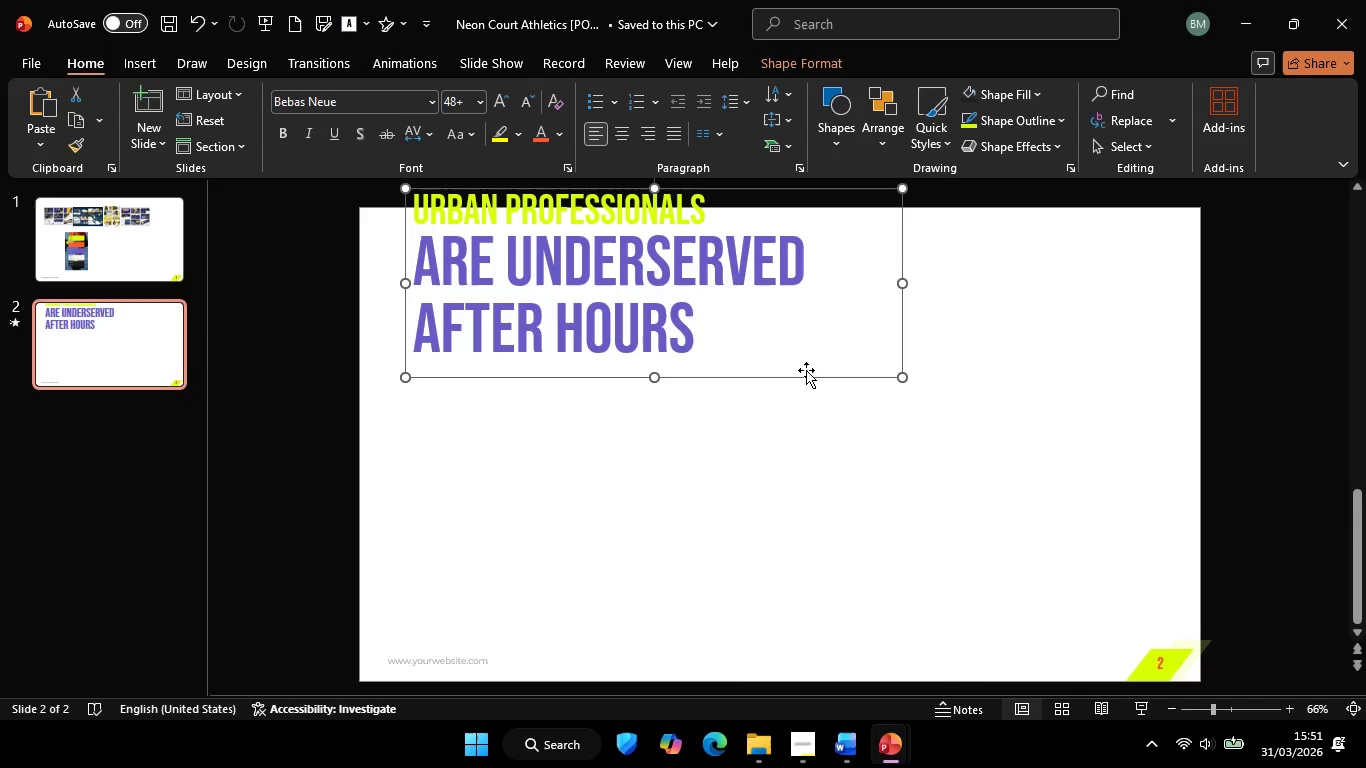 
hold_key(key=ShiftLeft, duration=1.36)
left_click_drag(start_coordinate=[806, 370], to_coordinate=[791, 442])
 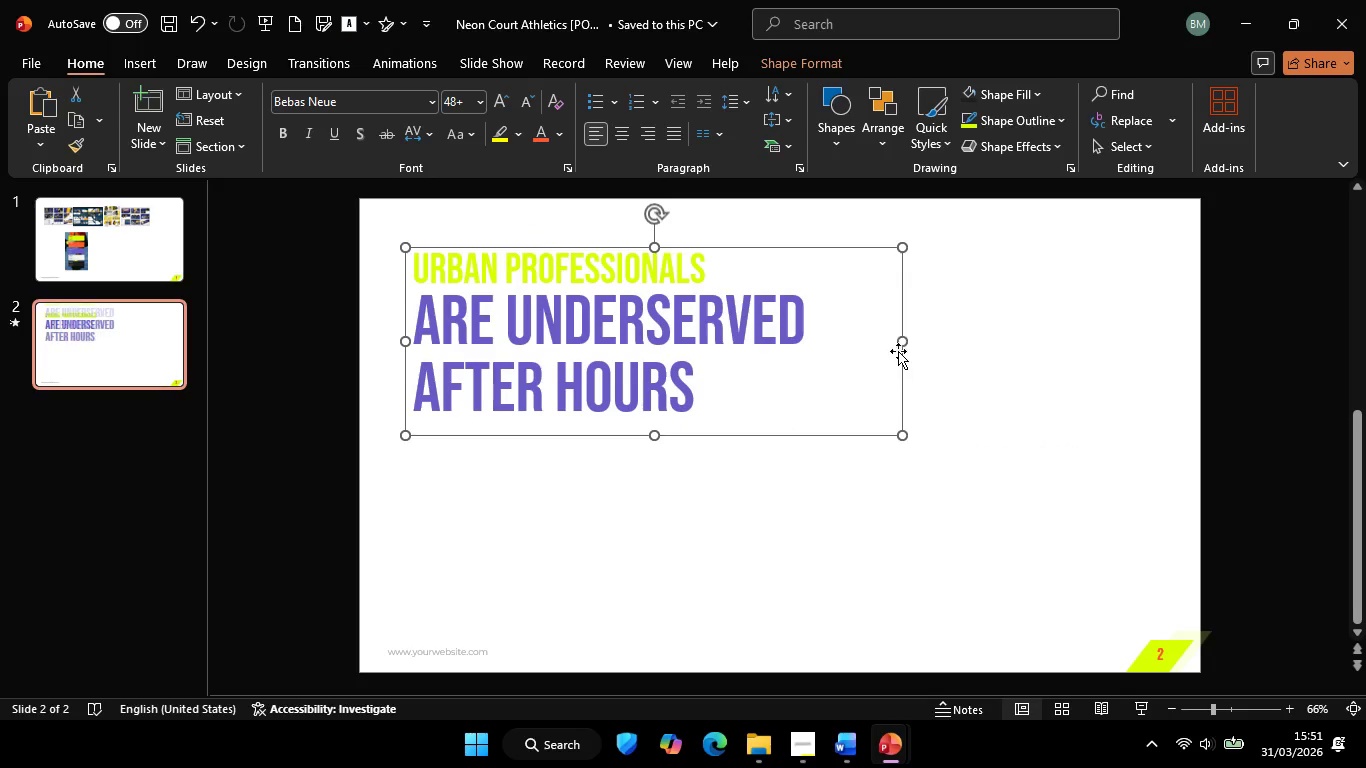 
hold_key(key=ShiftLeft, duration=0.97)
left_click_drag(start_coordinate=[899, 342], to_coordinate=[831, 344])
 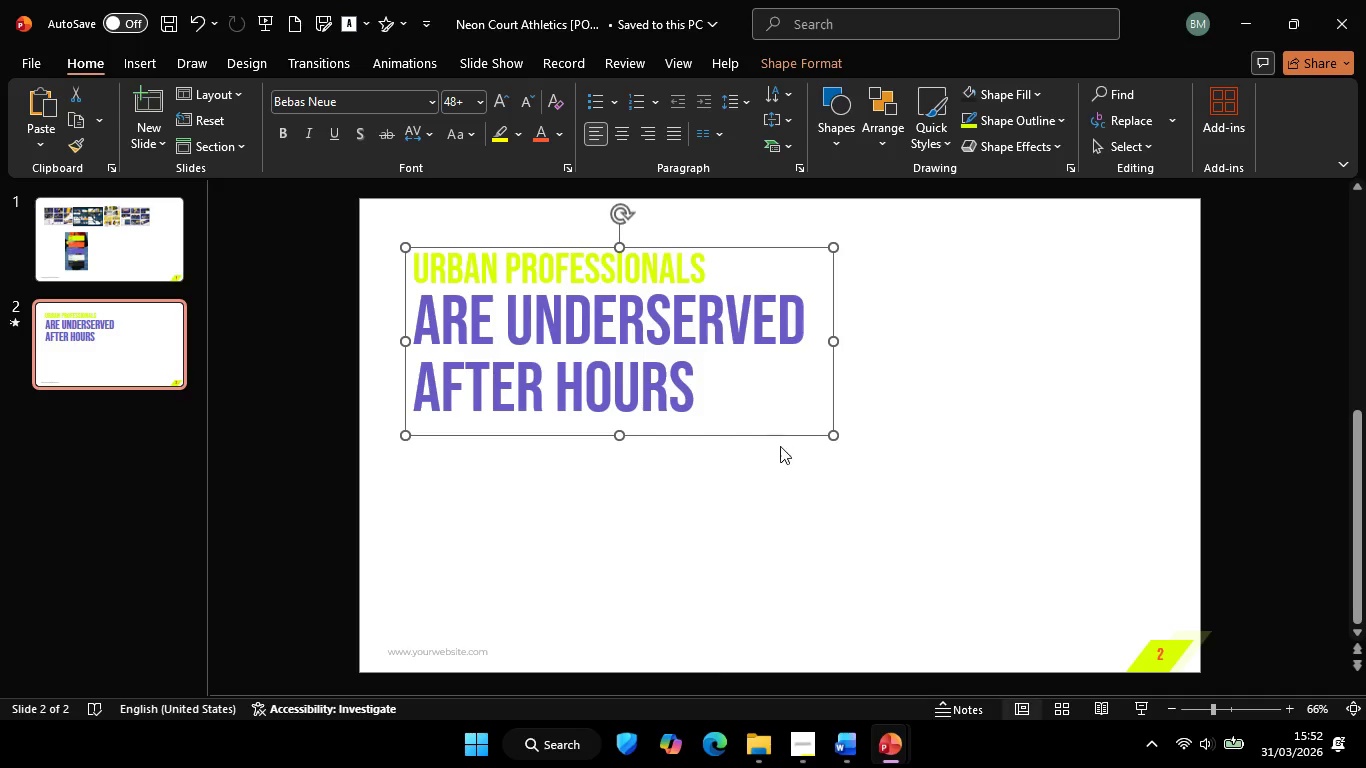 
key(Shift+ShiftLeft)
 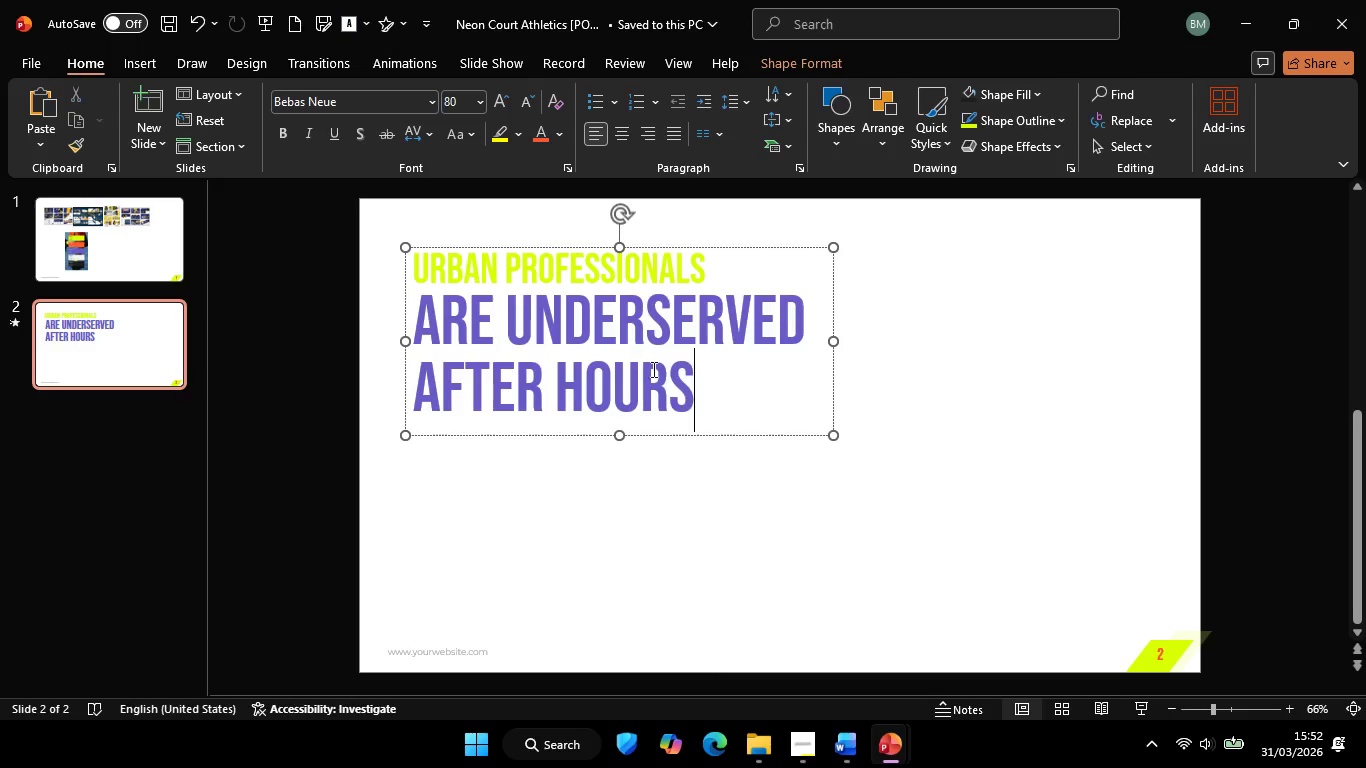 
left_click_drag(start_coordinate=[696, 385], to_coordinate=[449, 306])
 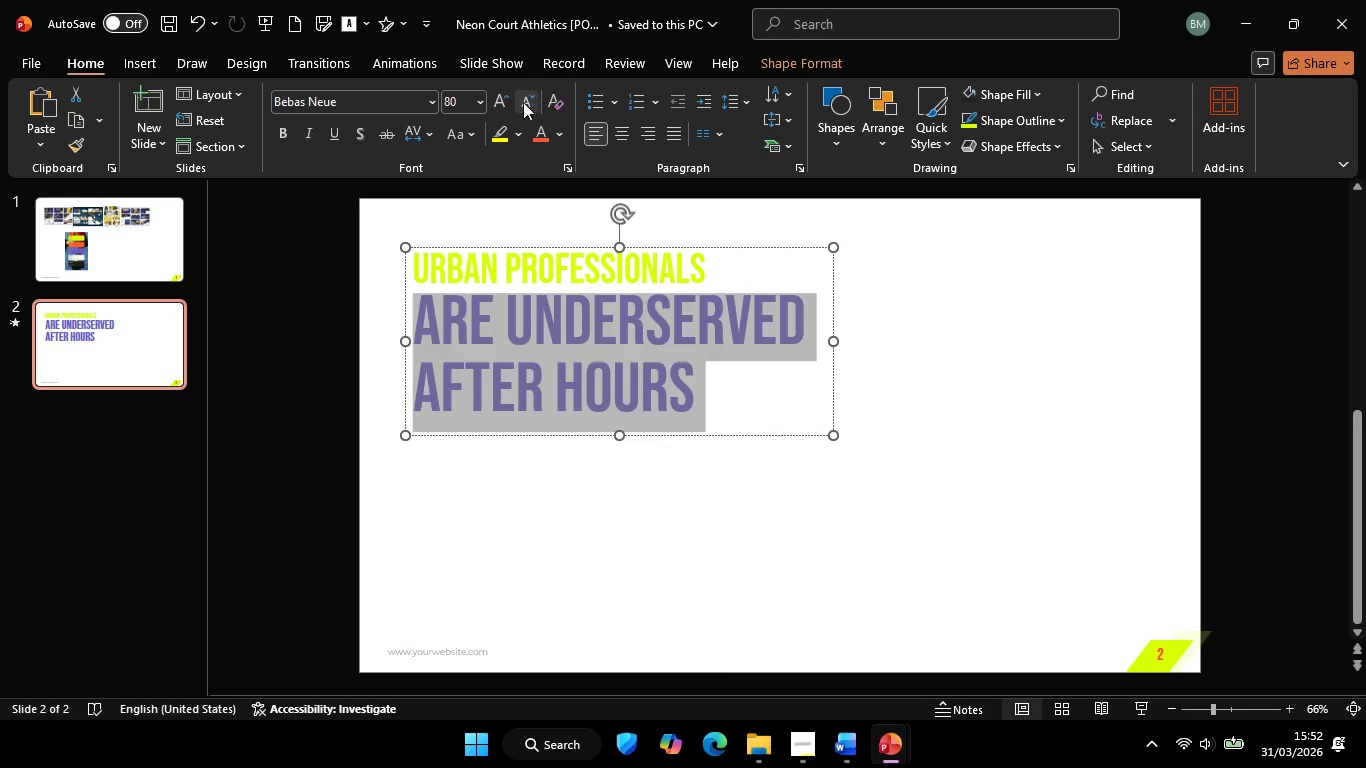 
left_click([522, 102])
 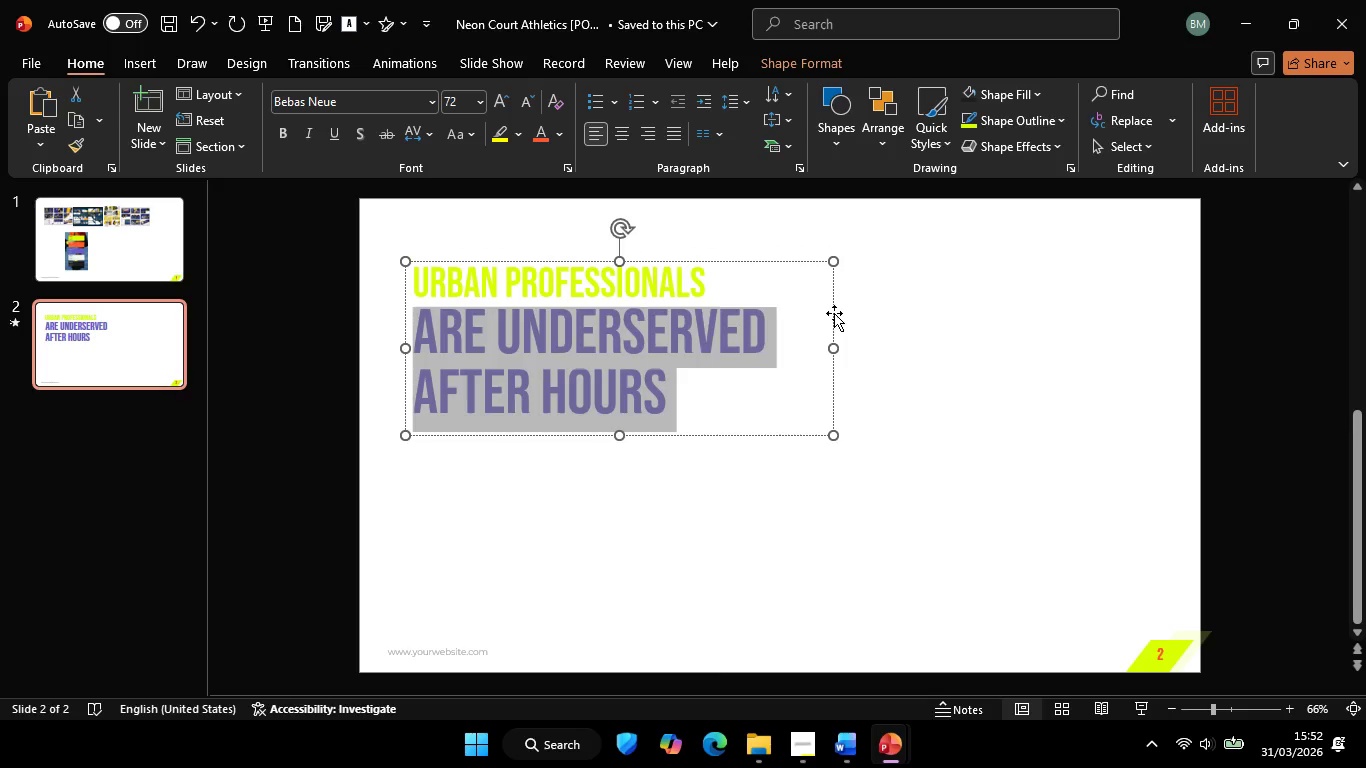 
hold_key(key=ShiftLeft, duration=2.06)
left_click_drag(start_coordinate=[834, 313], to_coordinate=[824, 313])
 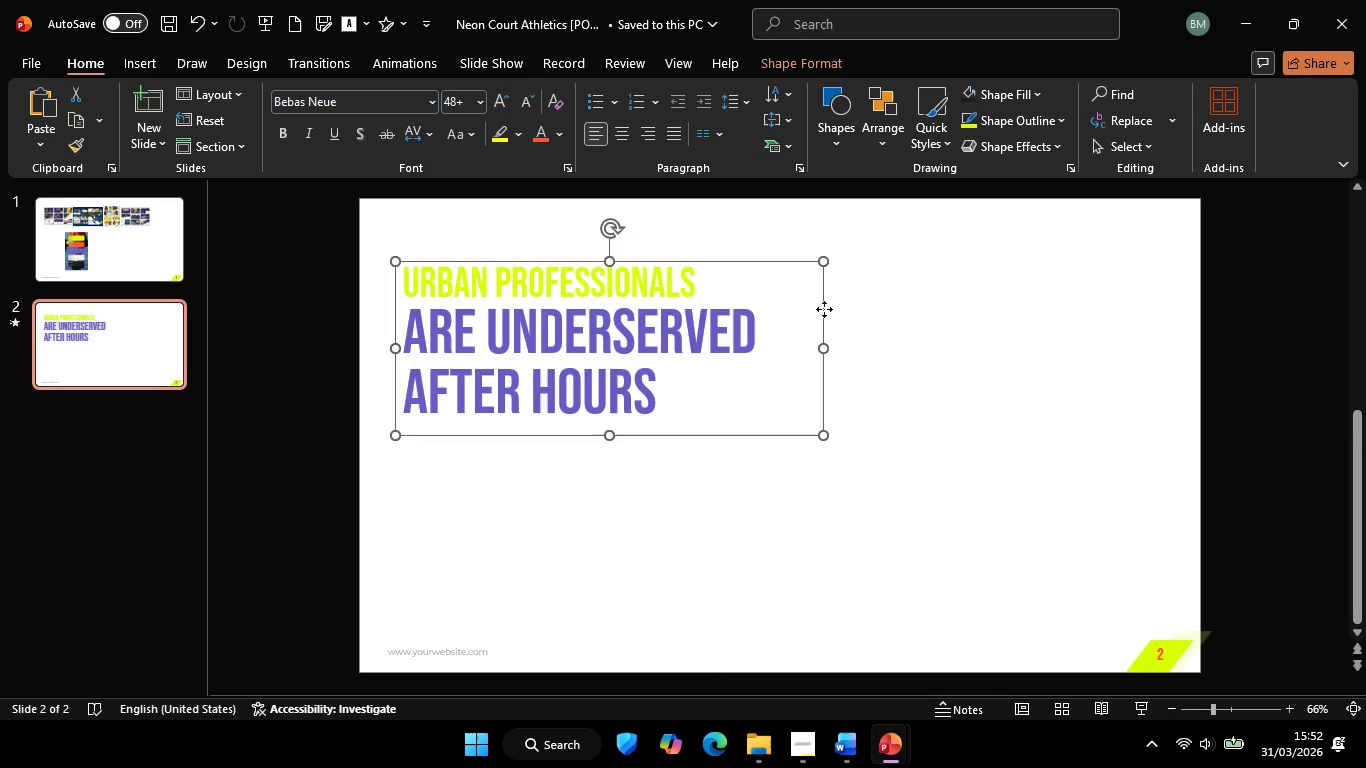 
left_click_drag(start_coordinate=[824, 313], to_coordinate=[824, 293])
 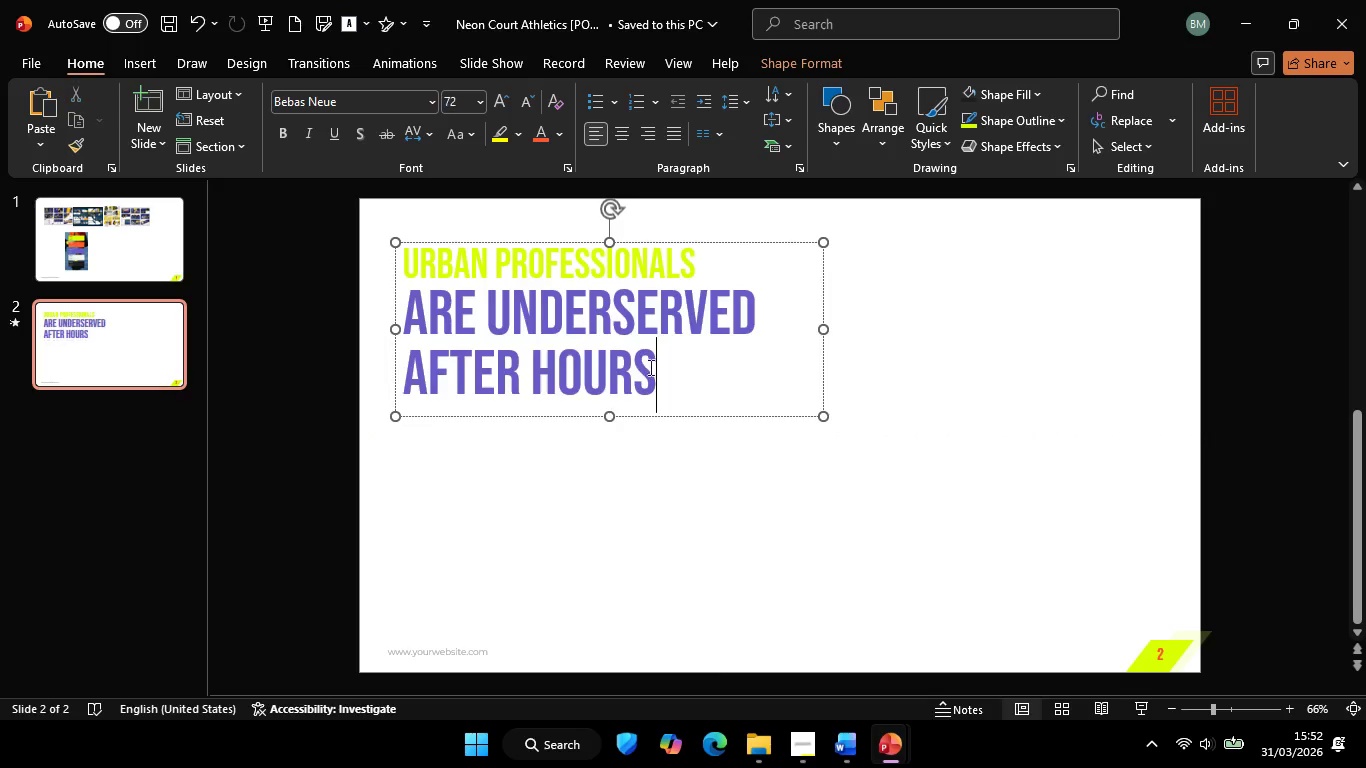 
left_click_drag(start_coordinate=[666, 369], to_coordinate=[418, 304])
 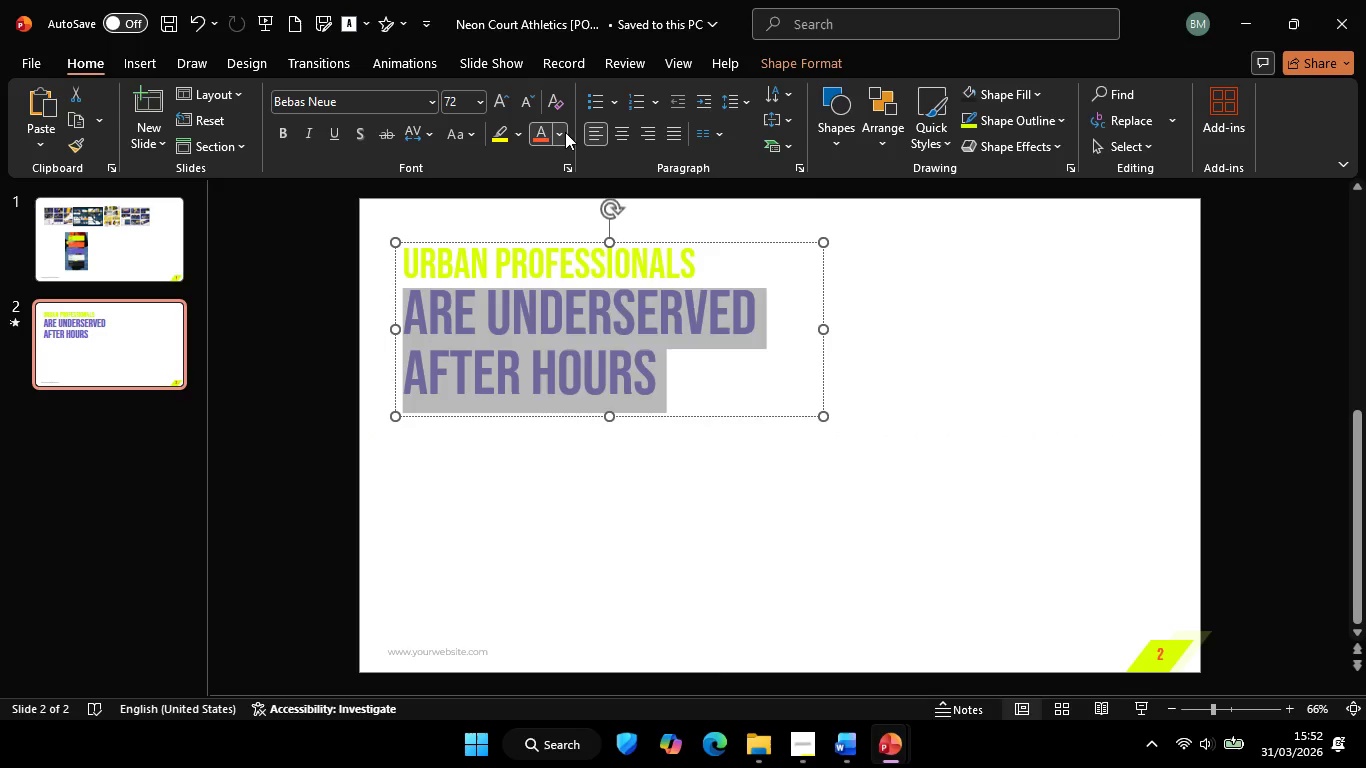 
left_click([565, 132])
 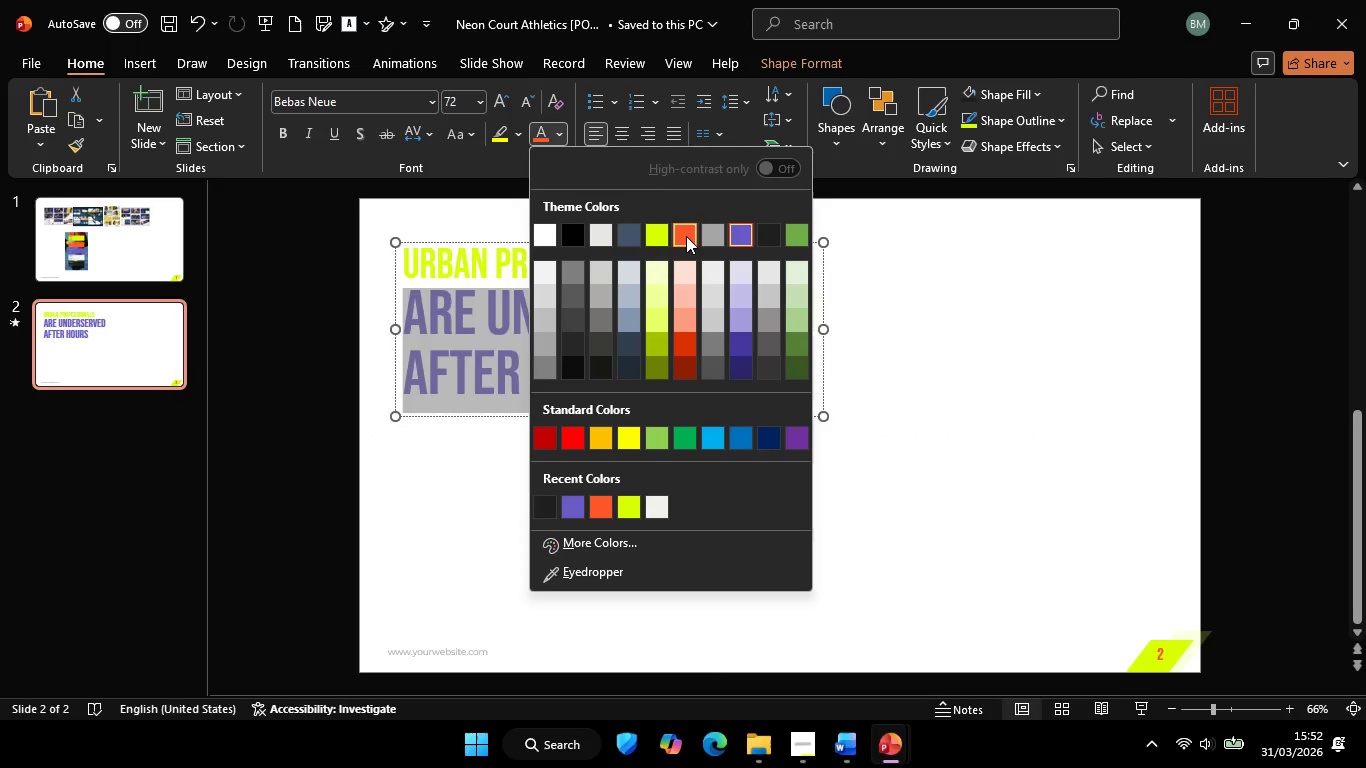 
mouse_move([709, 237])
 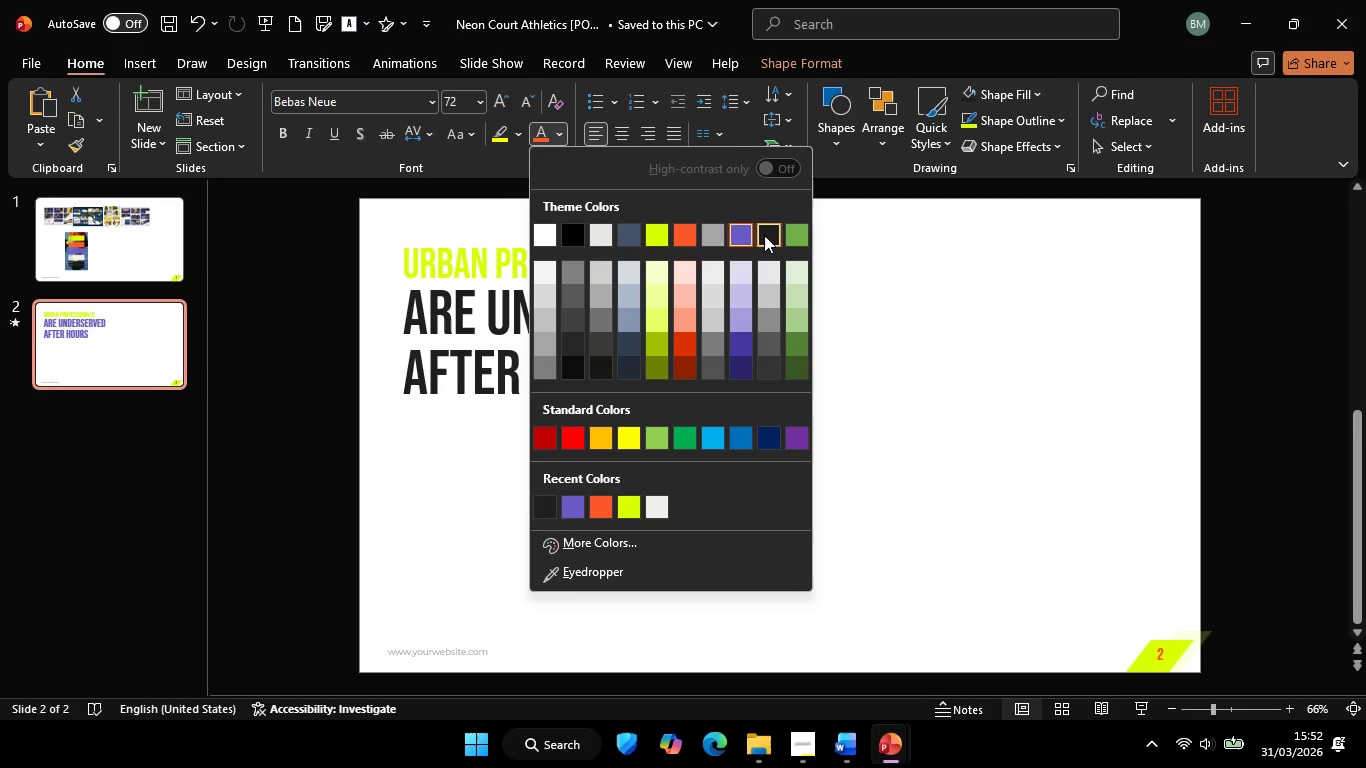 
left_click([771, 234])
 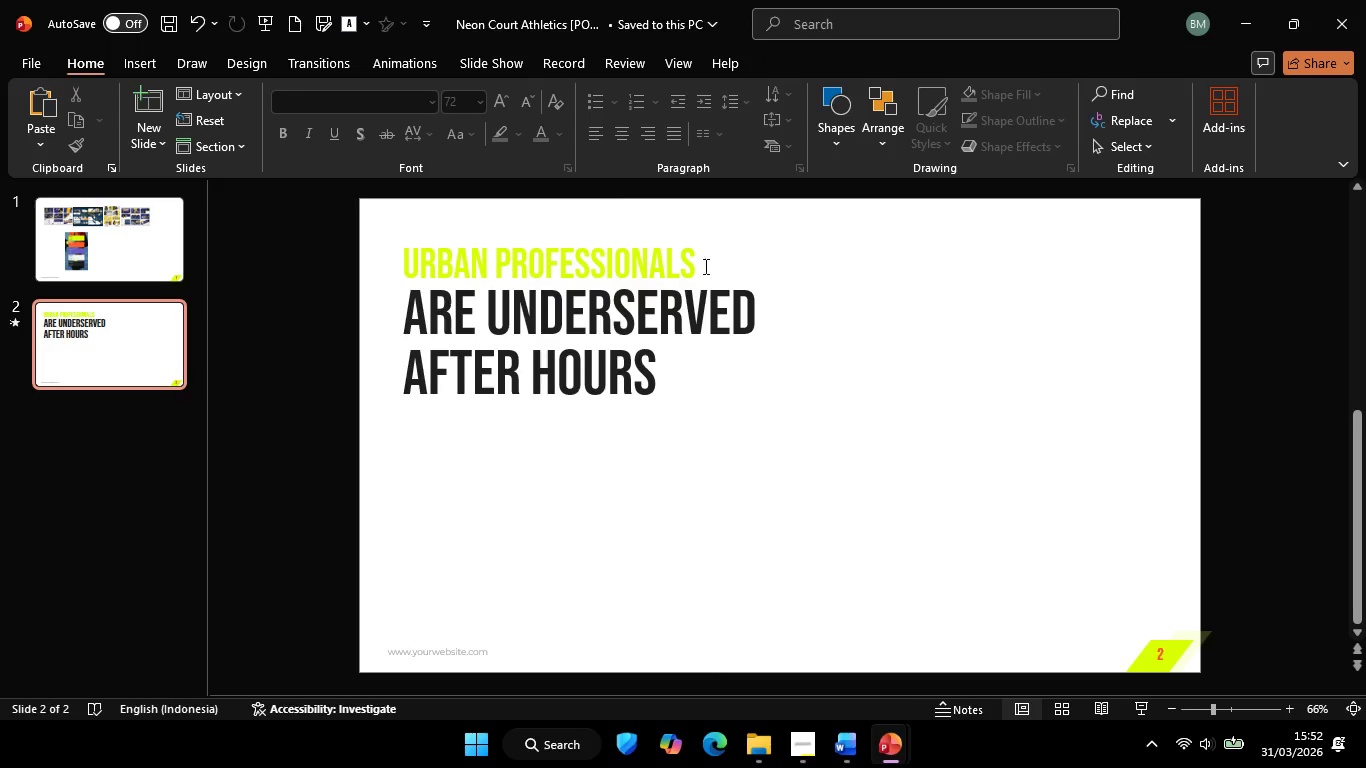 
left_click_drag(start_coordinate=[702, 265], to_coordinate=[419, 250])
 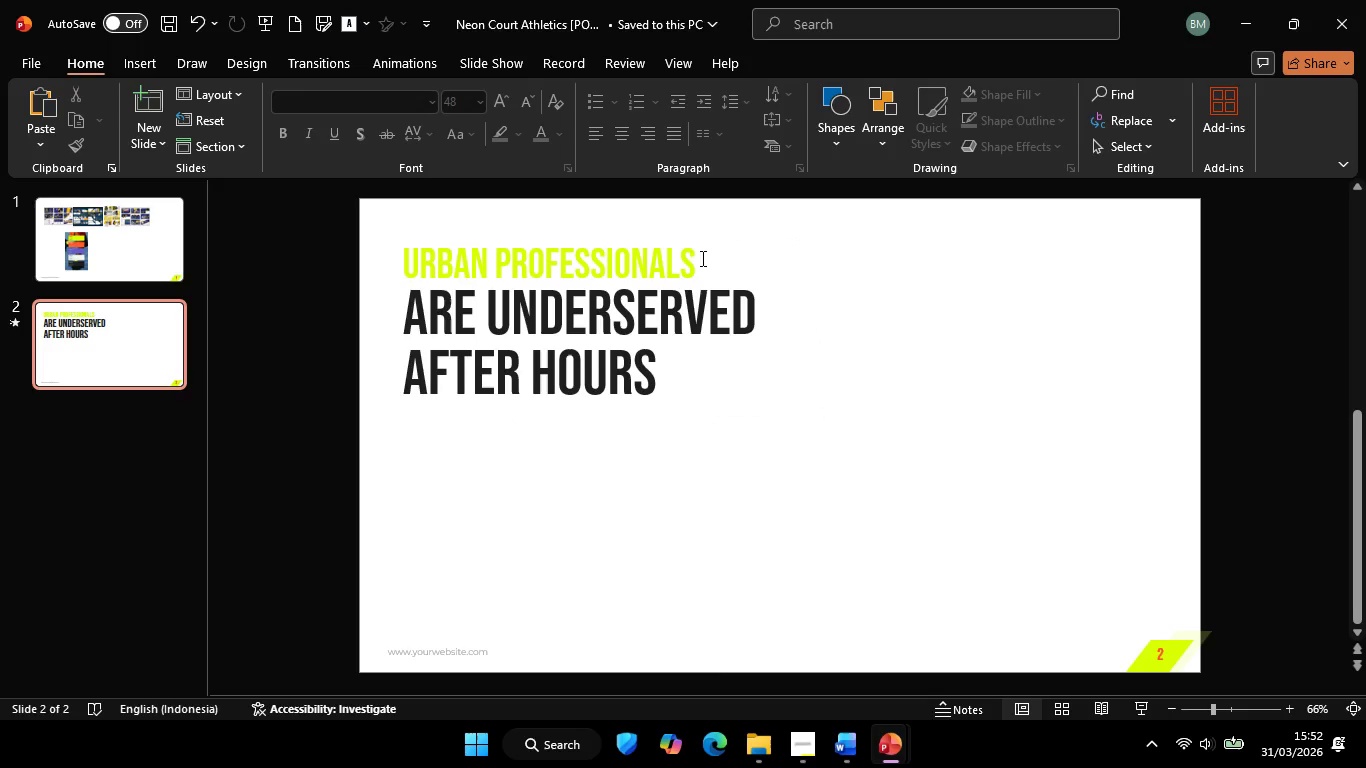 
left_click_drag(start_coordinate=[688, 257], to_coordinate=[406, 252])
 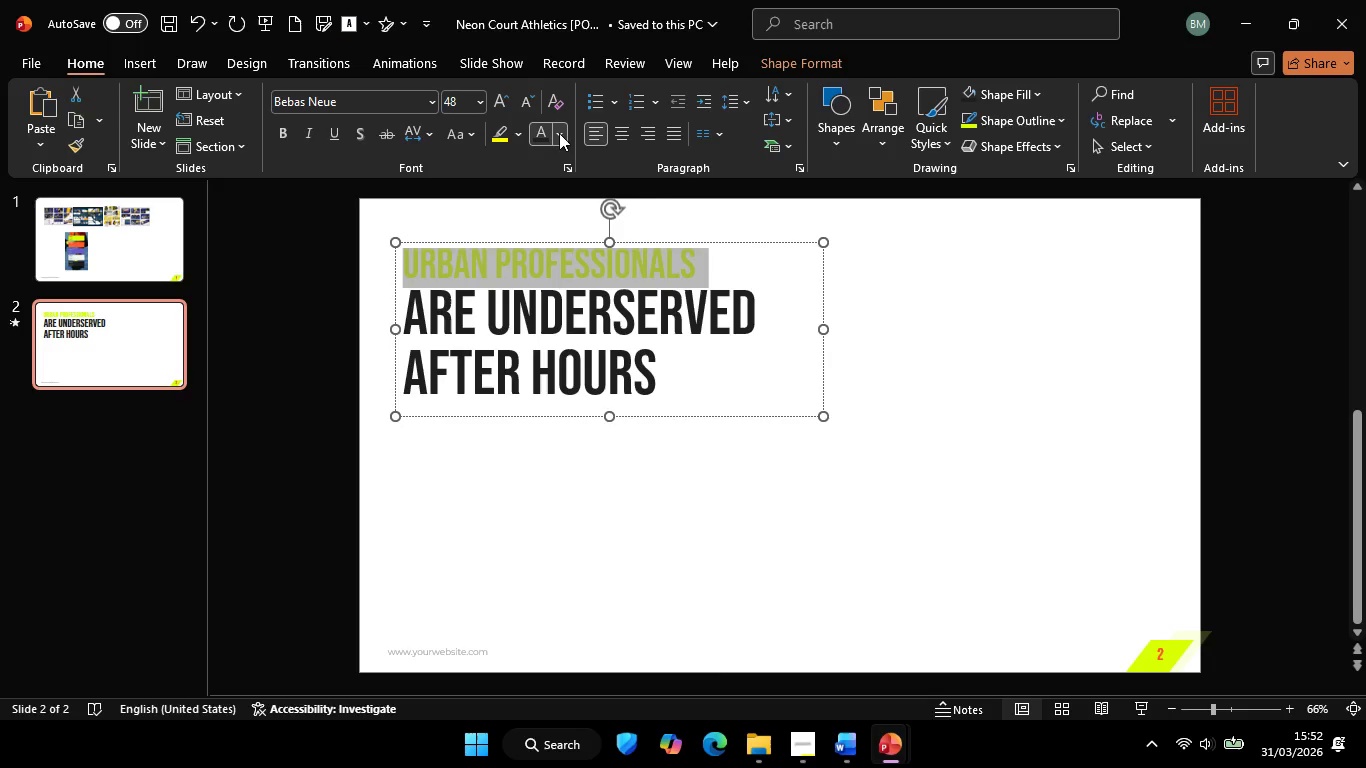 
left_click([559, 133])
 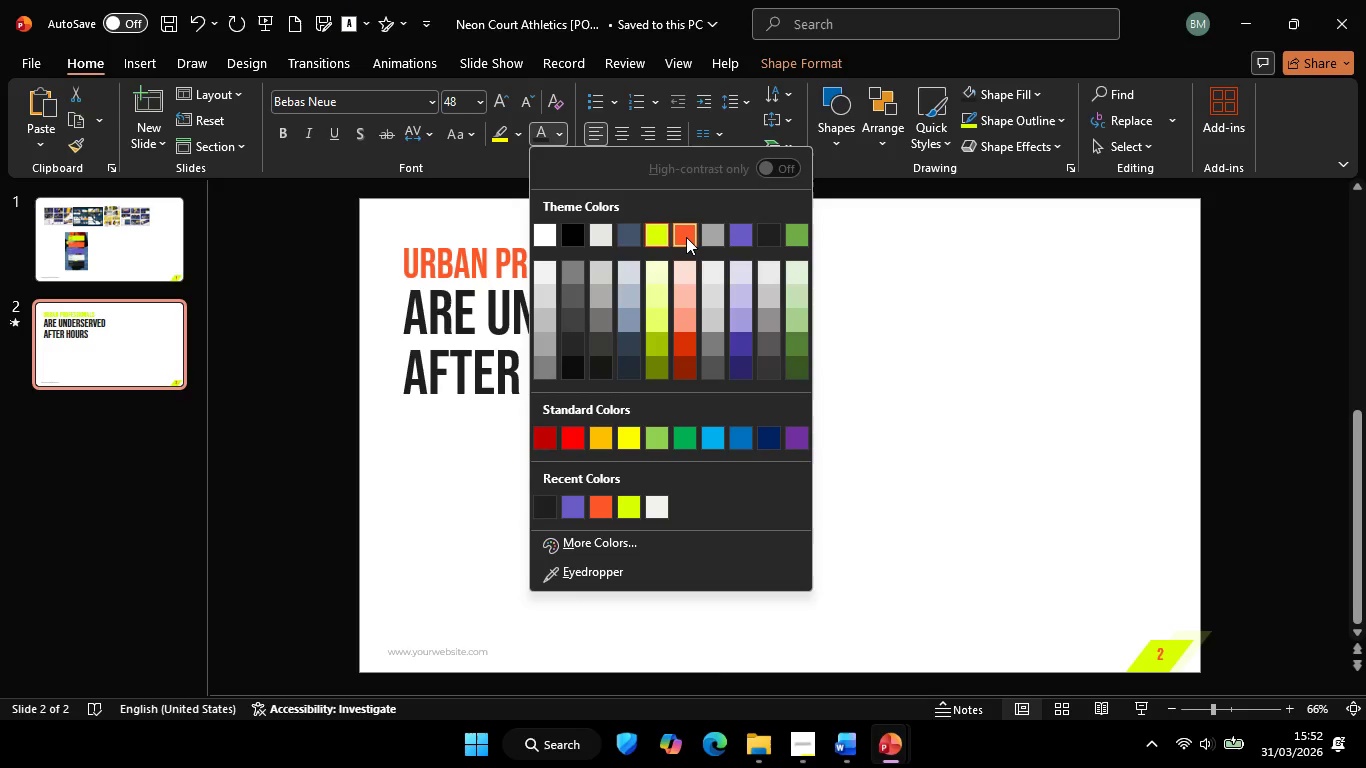 
wait(5.41)
 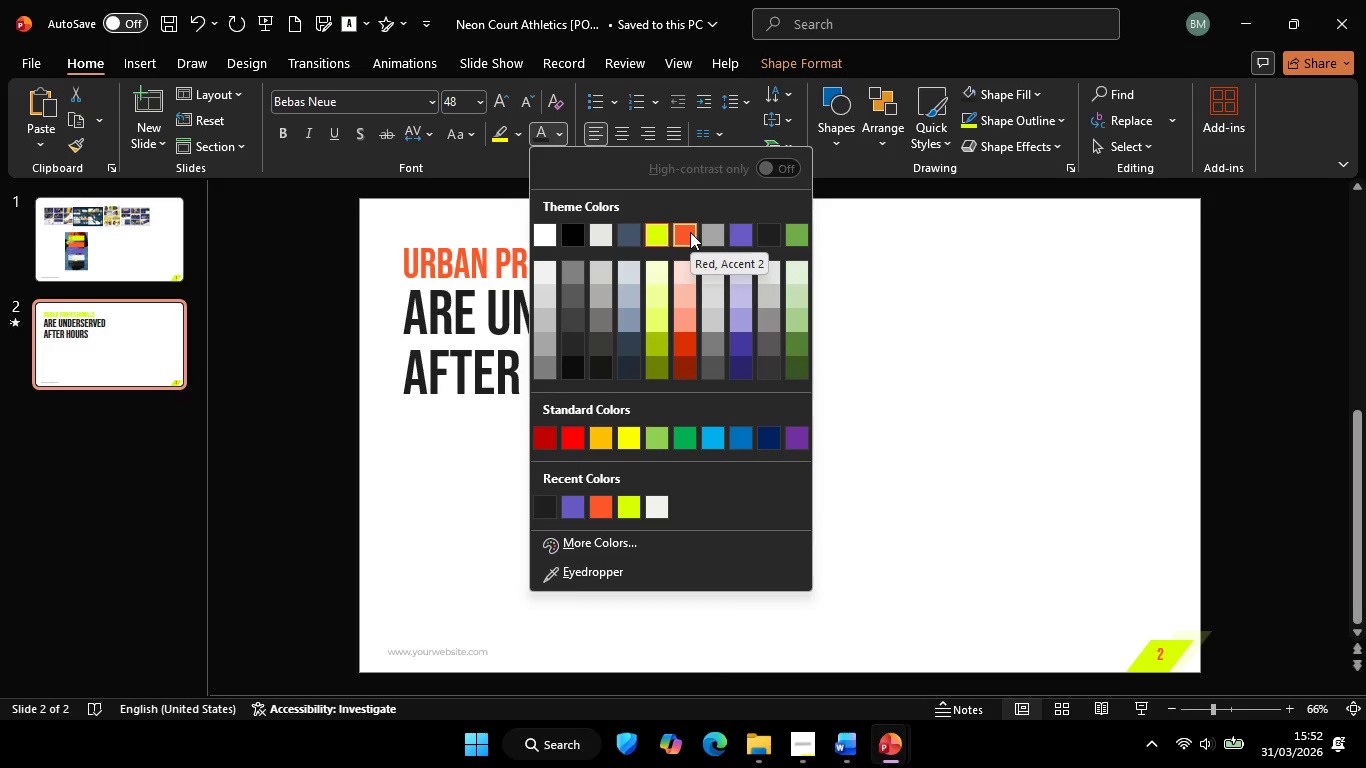 
left_click([686, 237])
 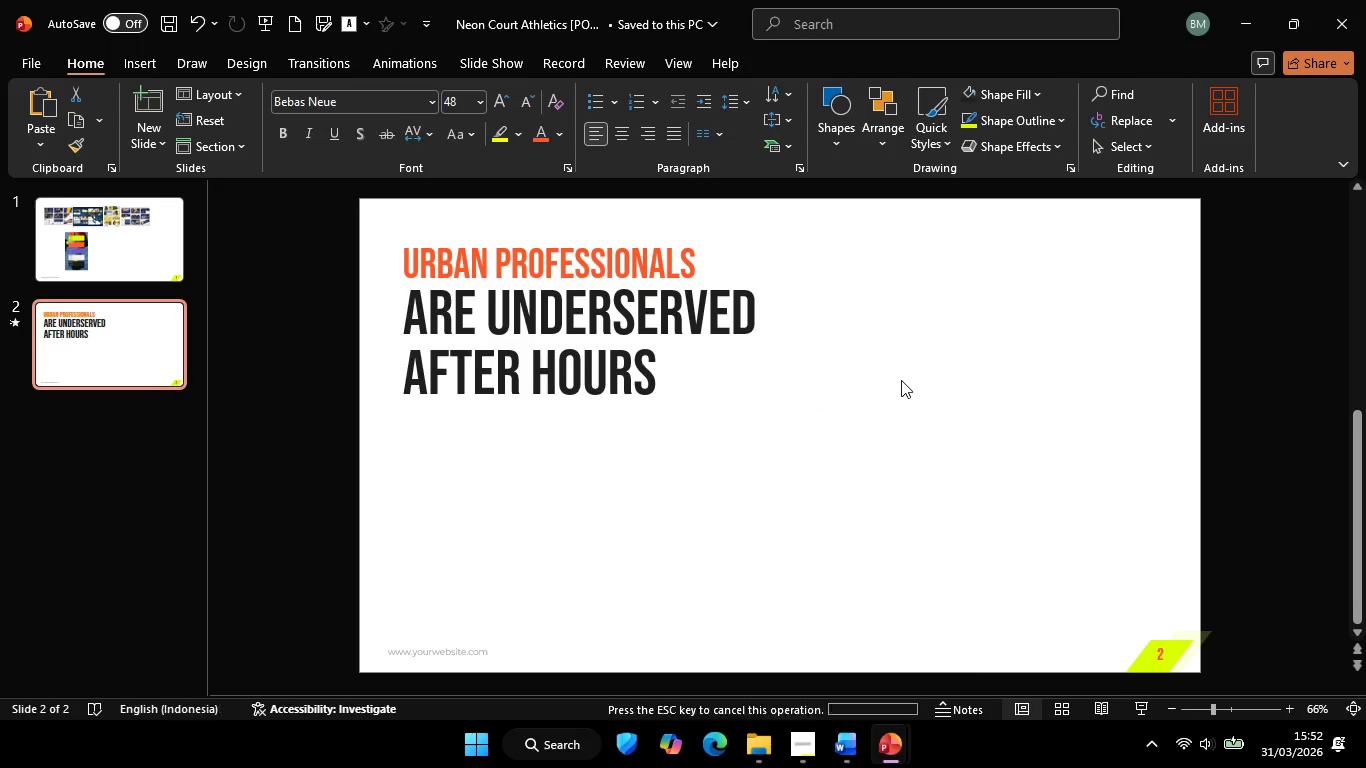 
double_click([901, 380])
 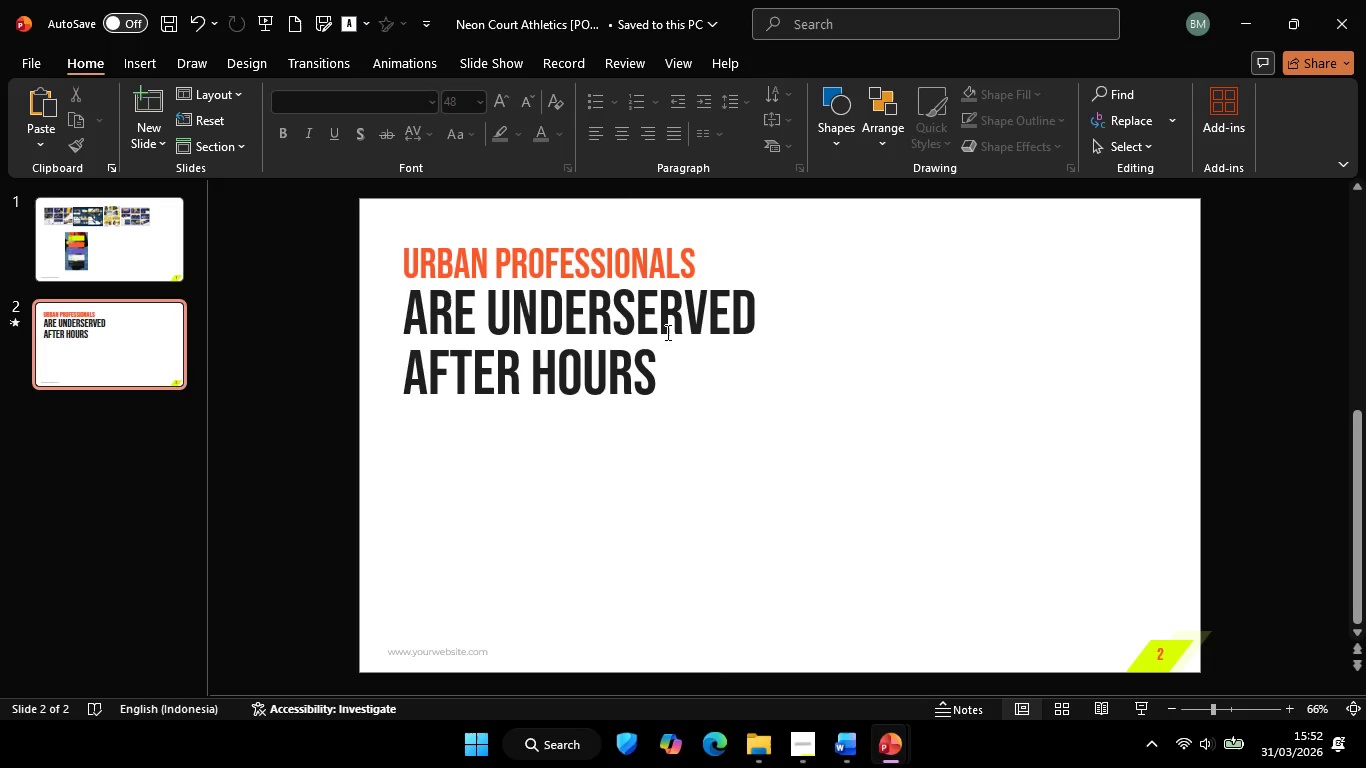 
left_click([666, 332])
 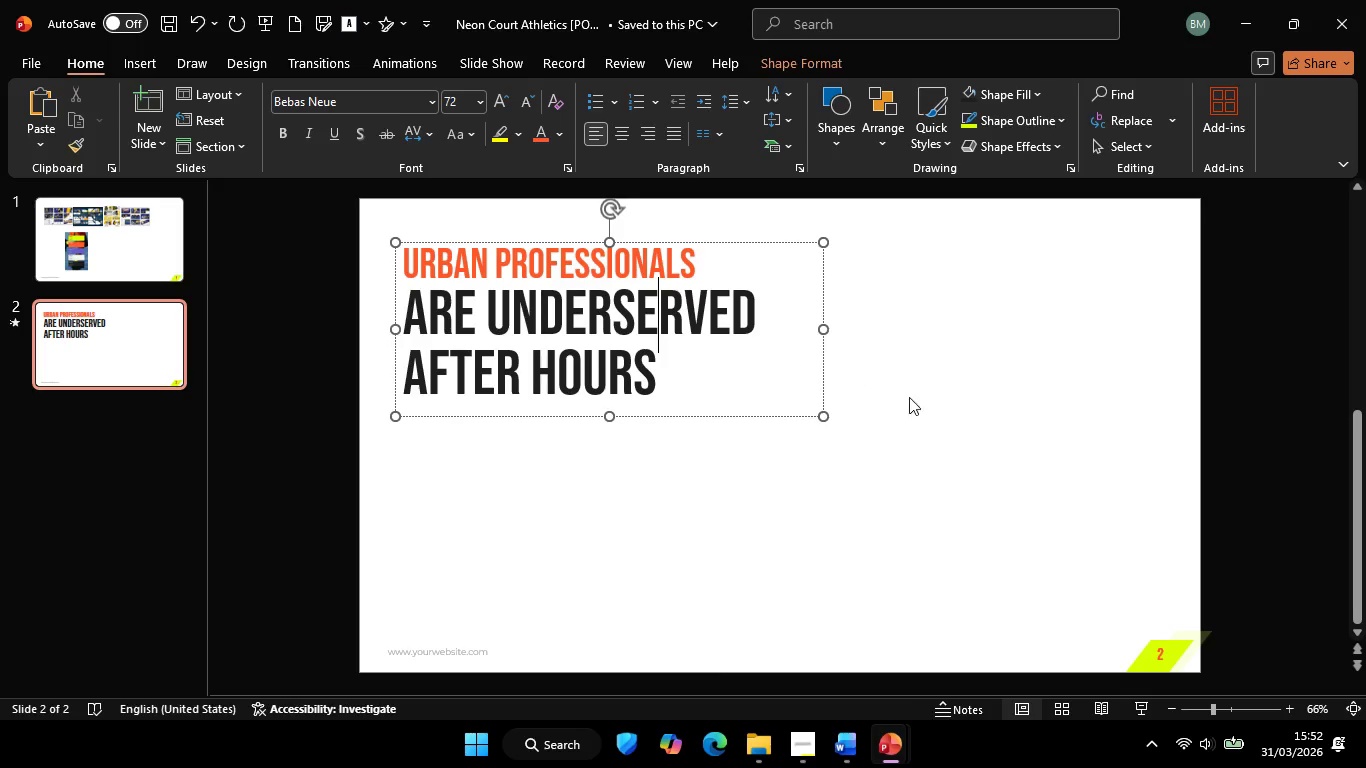 
left_click([921, 401])
 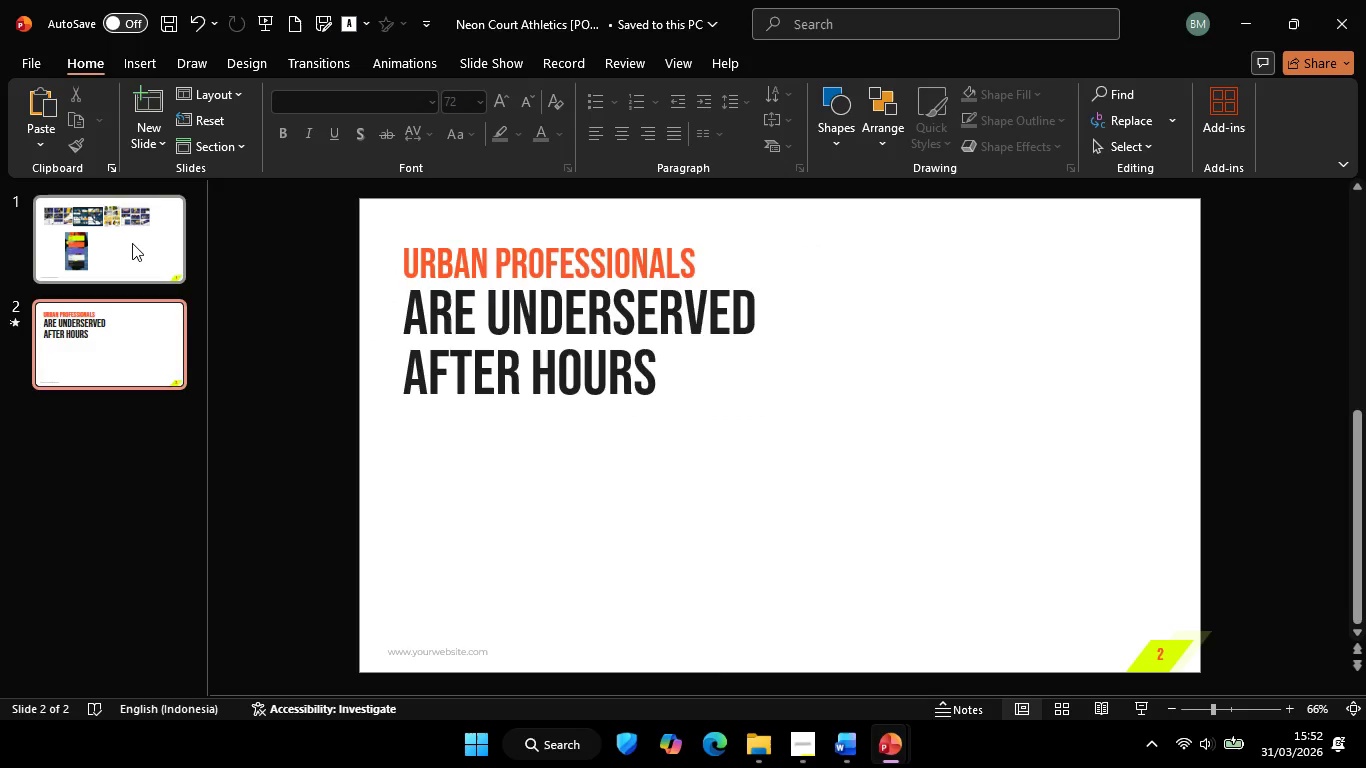 
left_click([132, 243])
 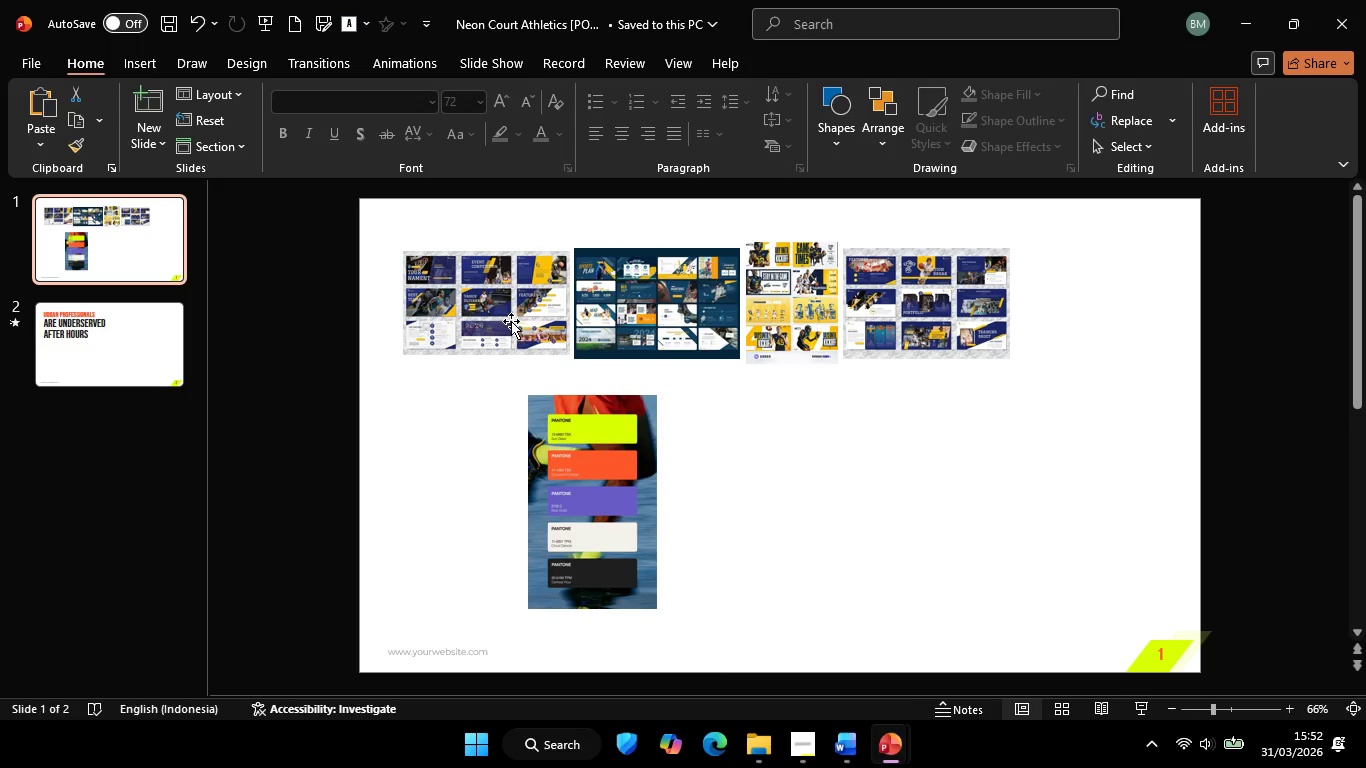 
left_click([511, 321])
 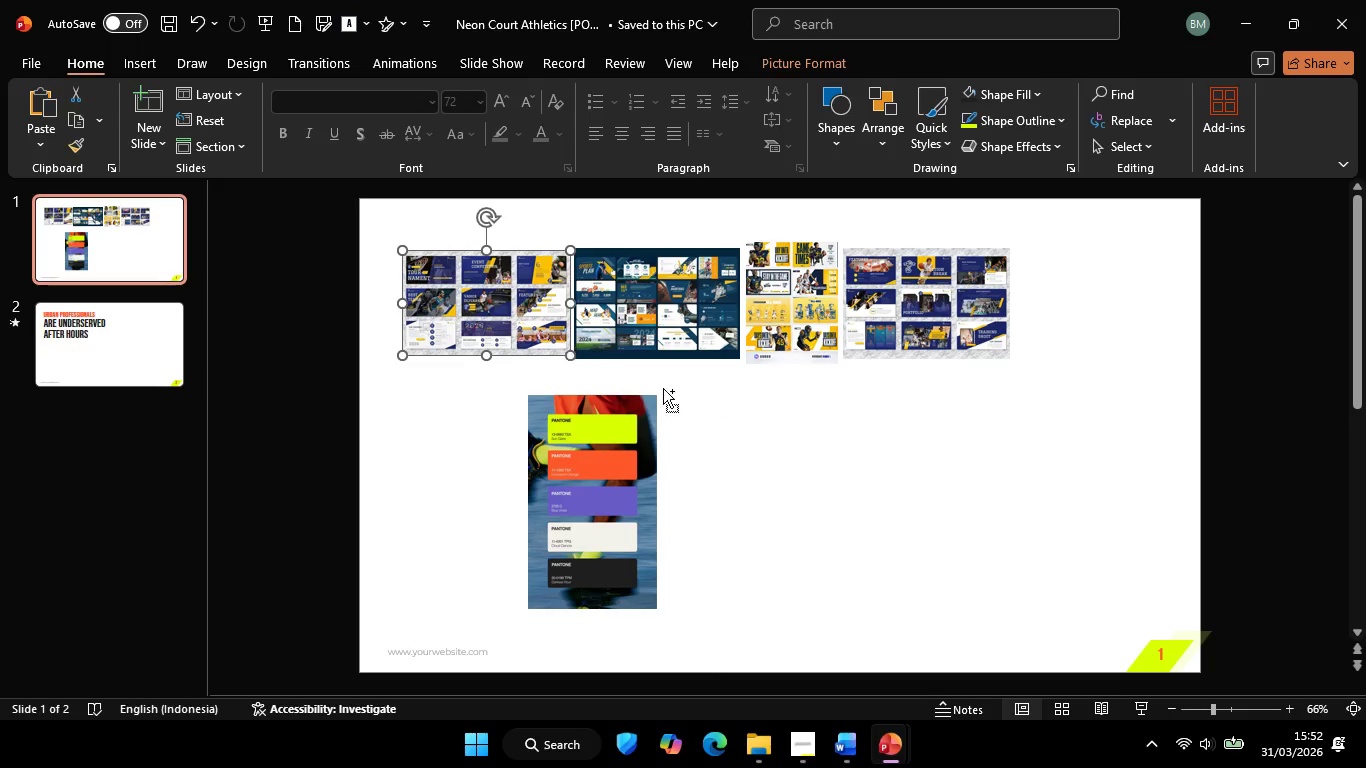 
hold_key(key=ControlLeft, duration=1.06)
scroll: coordinate [740, 410], scroll_direction: up, amount: 4.0
 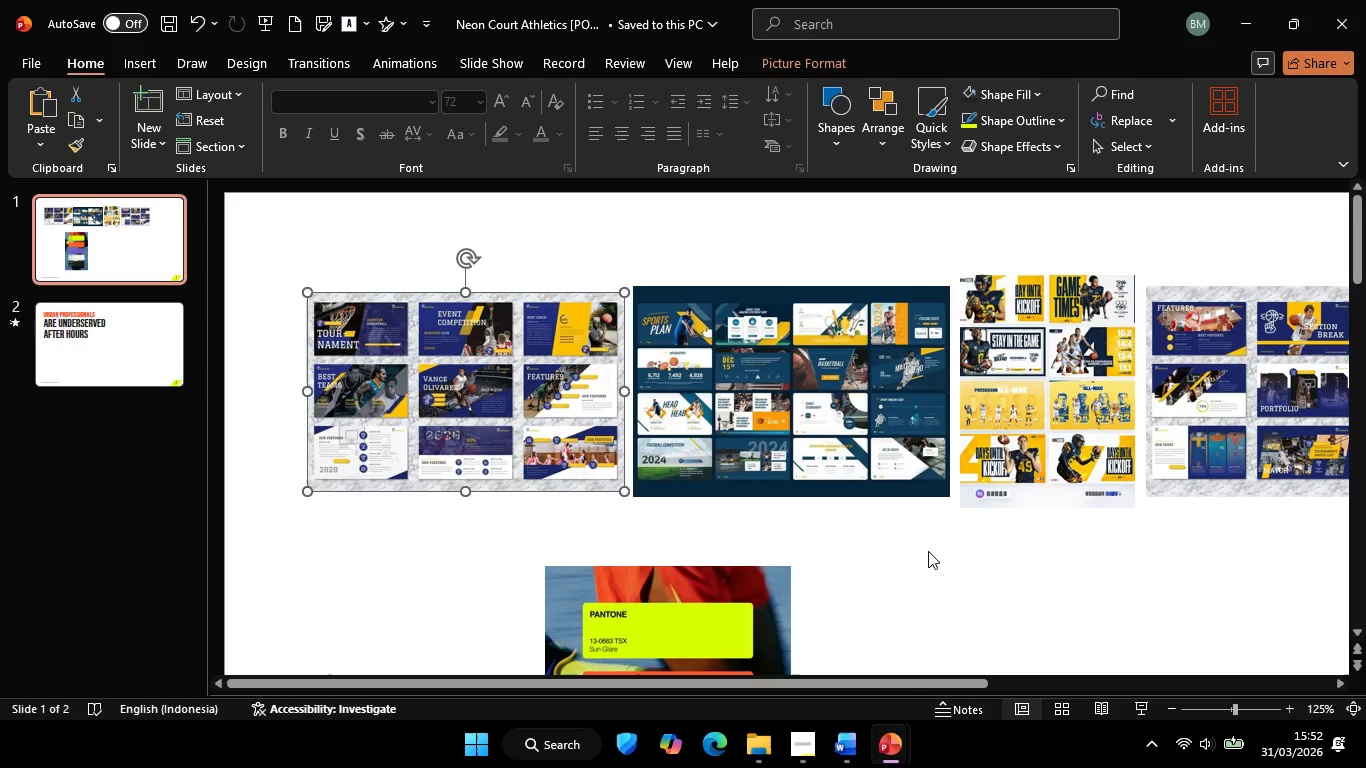 
left_click([950, 578])
 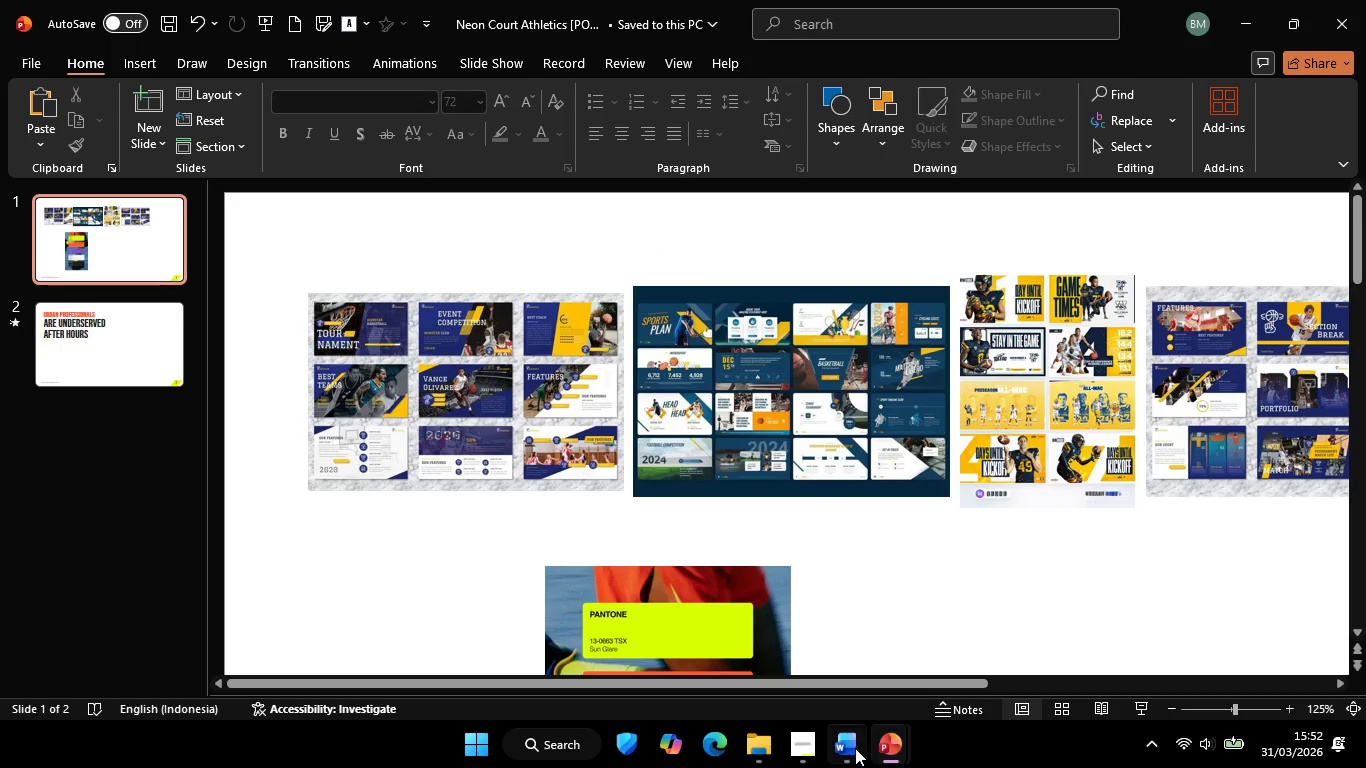 
left_click([853, 748])
 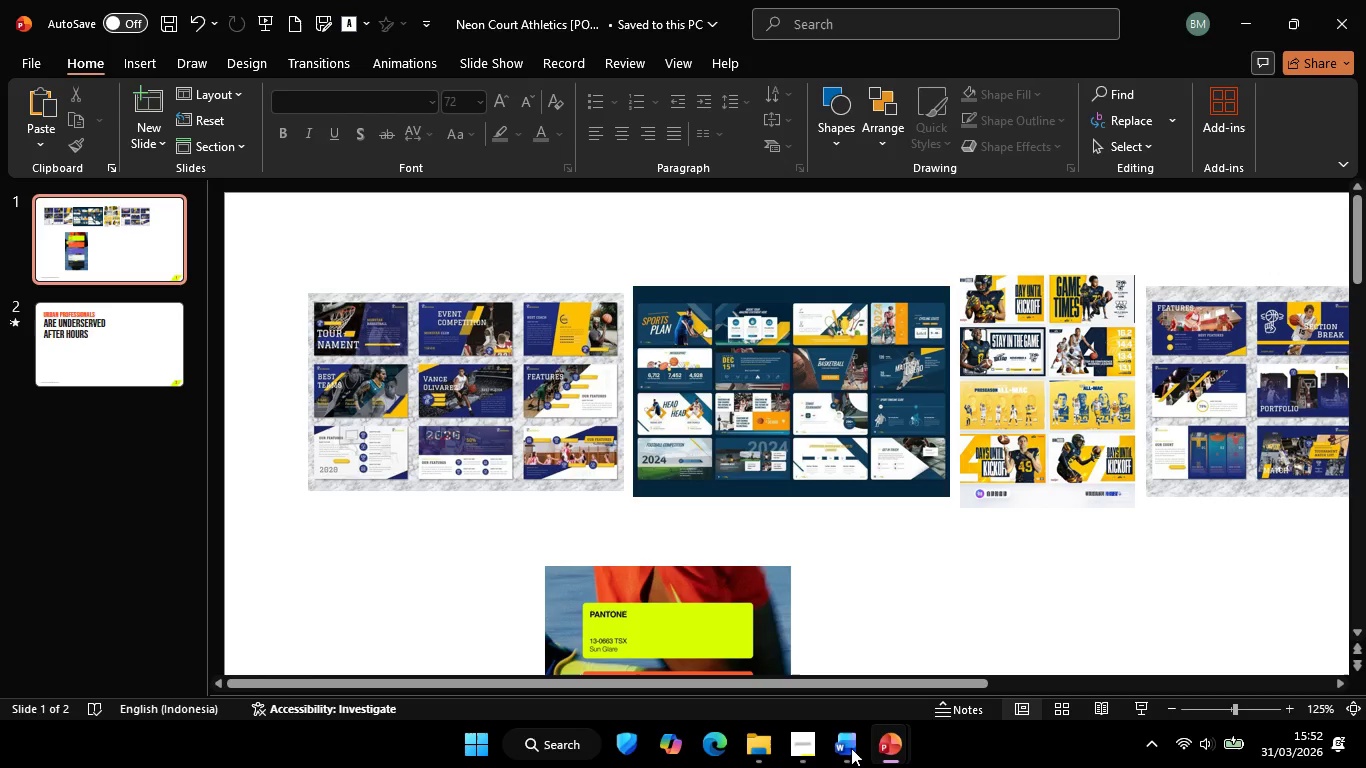 
left_click([575, 402])
 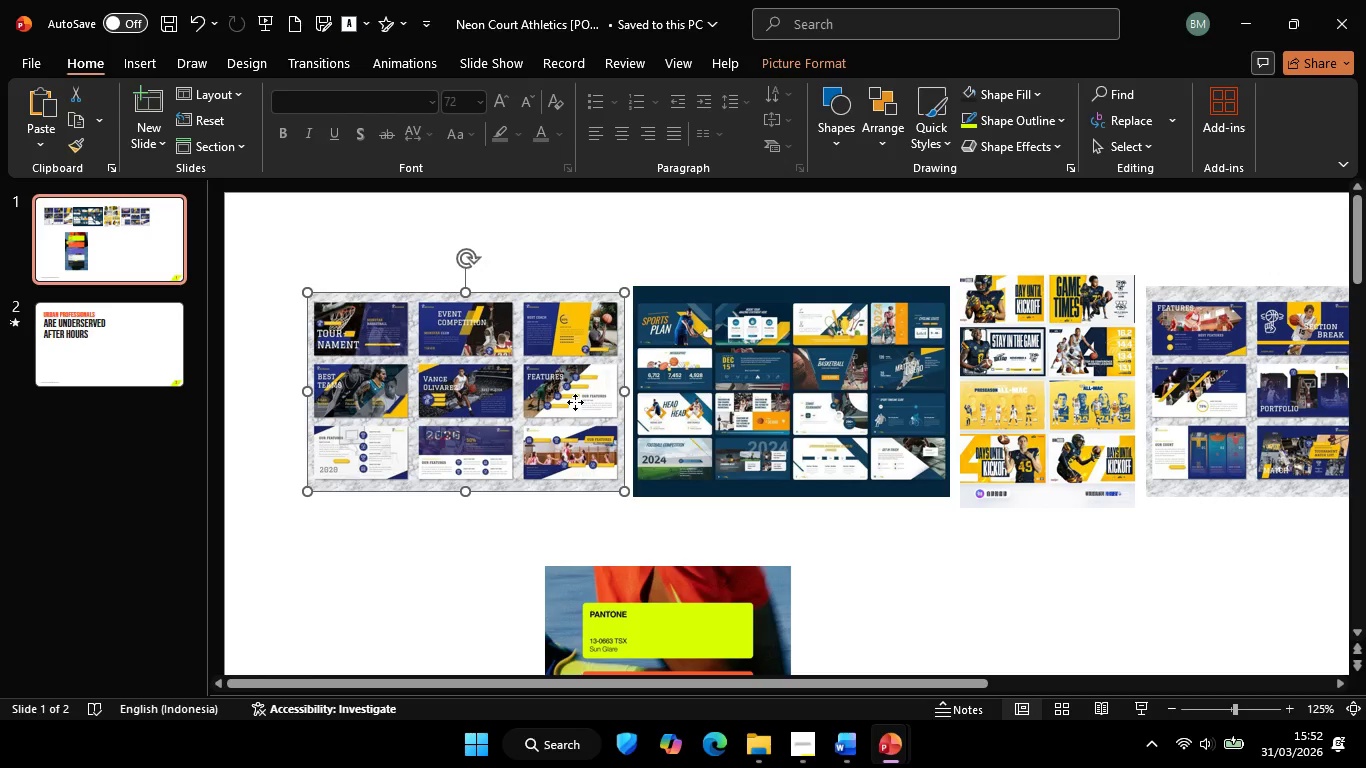 
left_click([575, 402])
 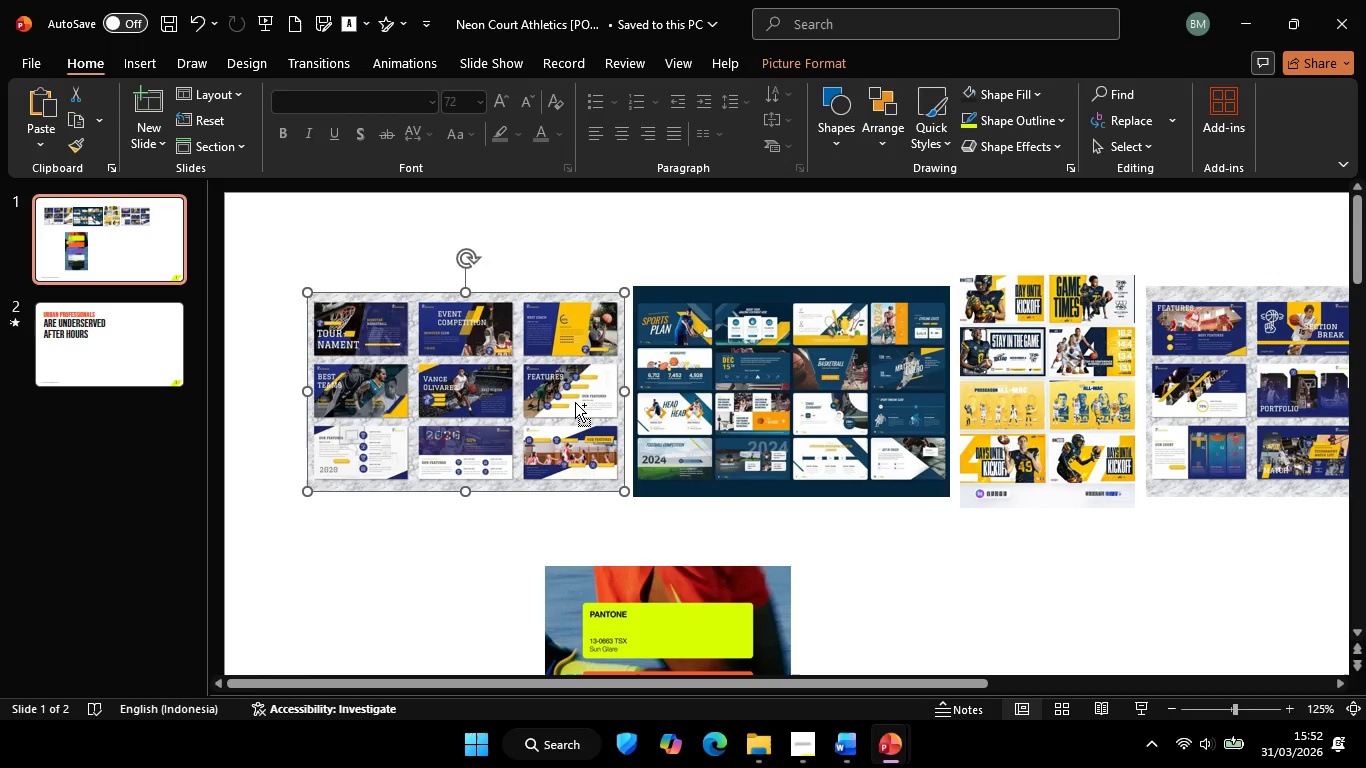 
key(Control+C)
 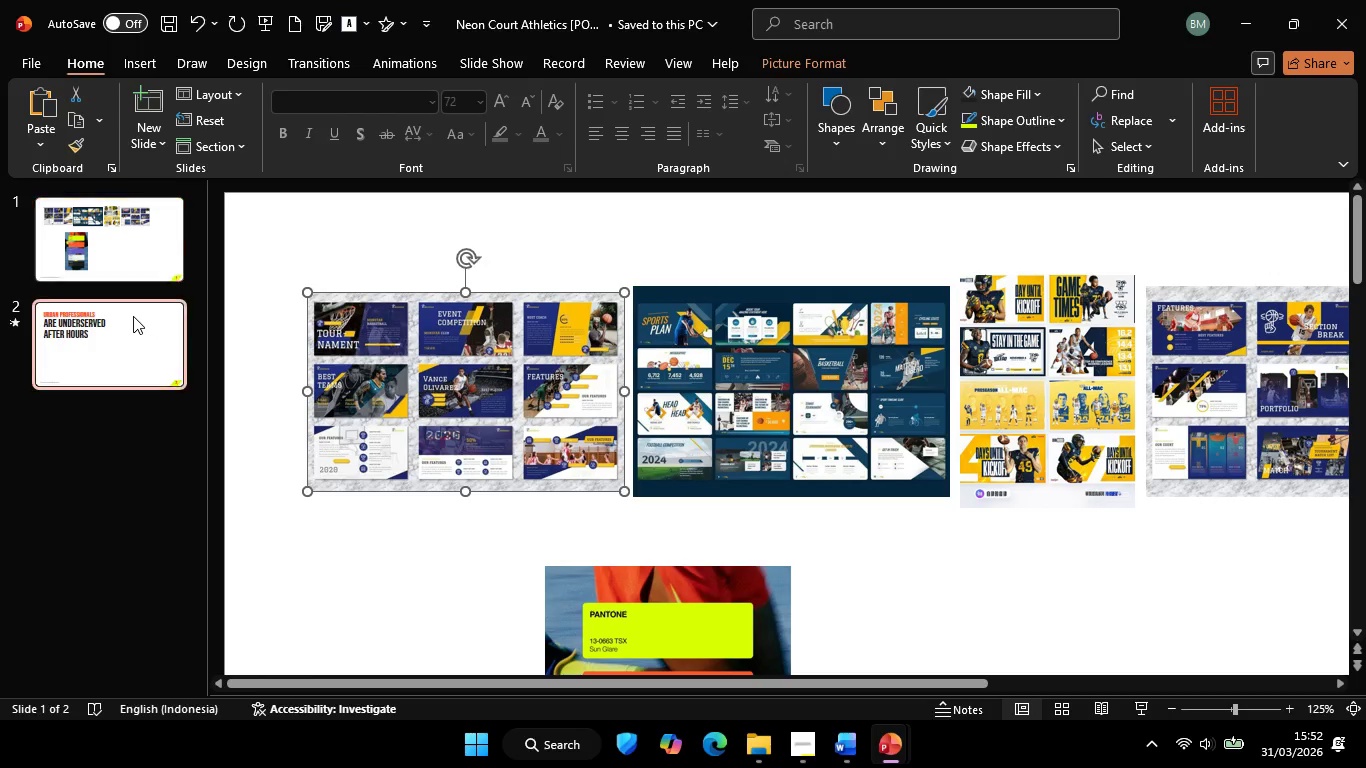 
left_click([133, 316])
 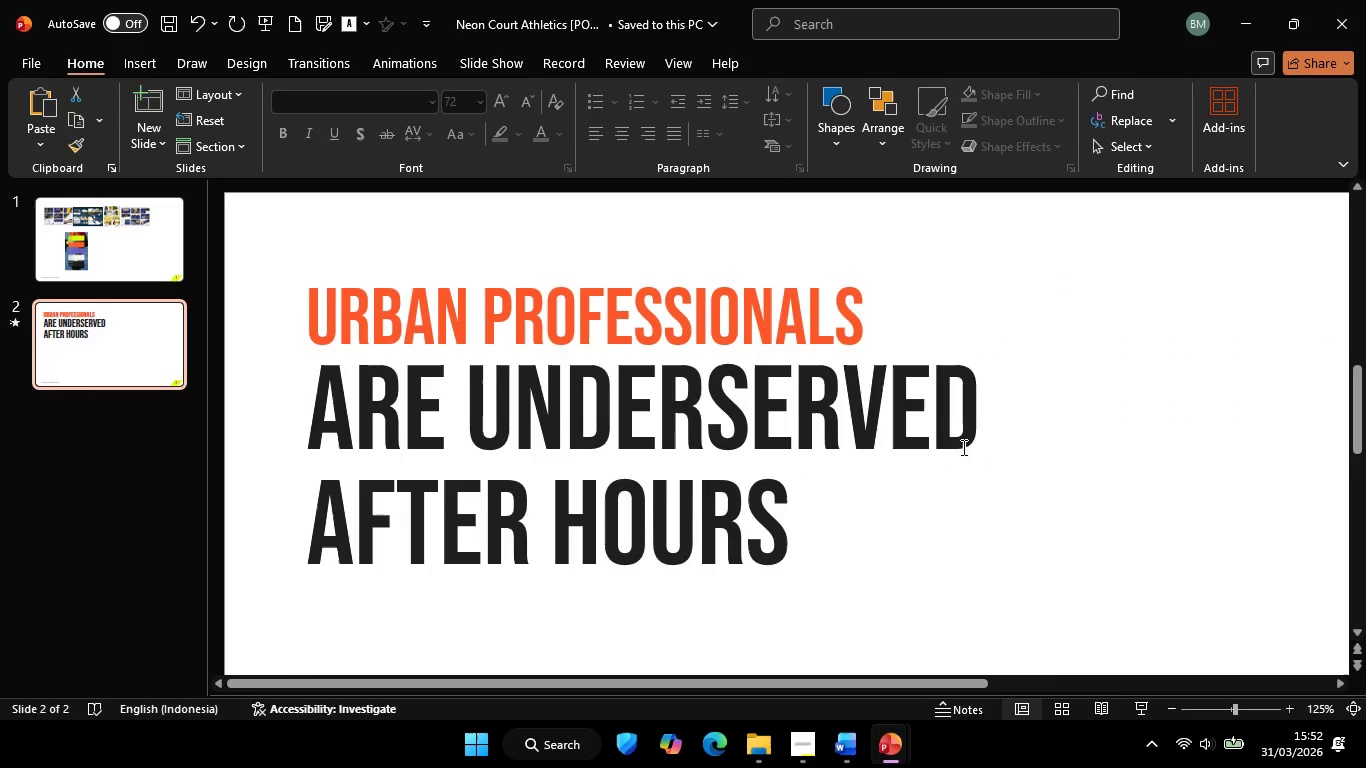 
key(Control+V)
 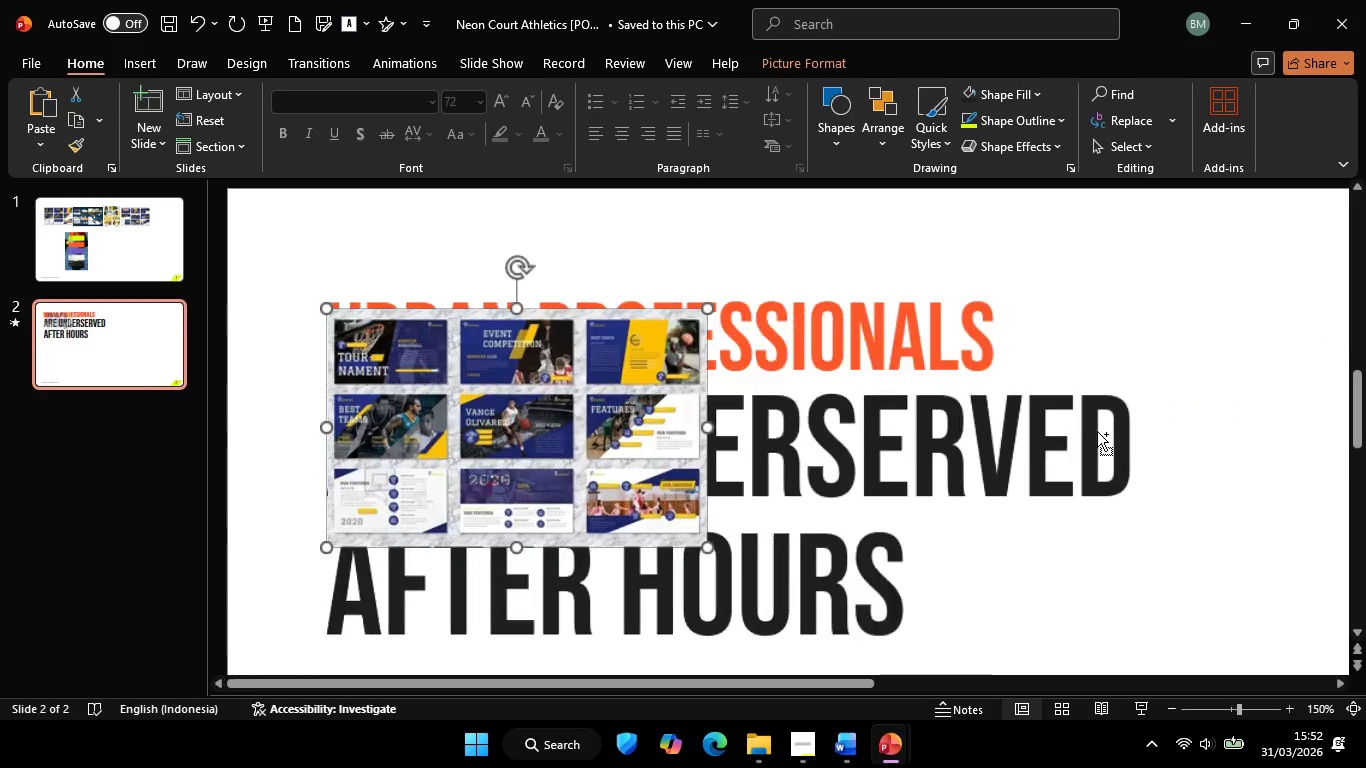 
scroll: coordinate [1097, 431], scroll_direction: up, amount: 1.0
 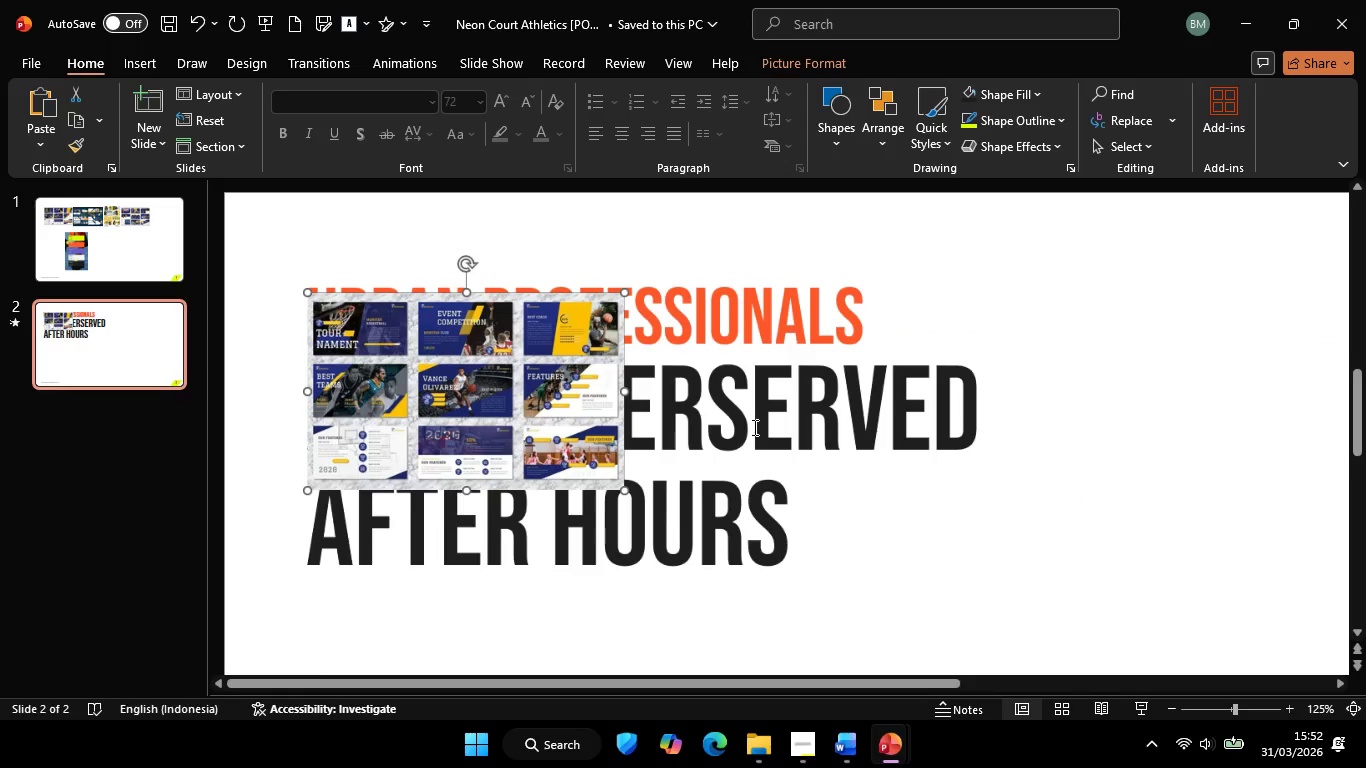 
scroll: coordinate [725, 426], scroll_direction: down, amount: 3.0
 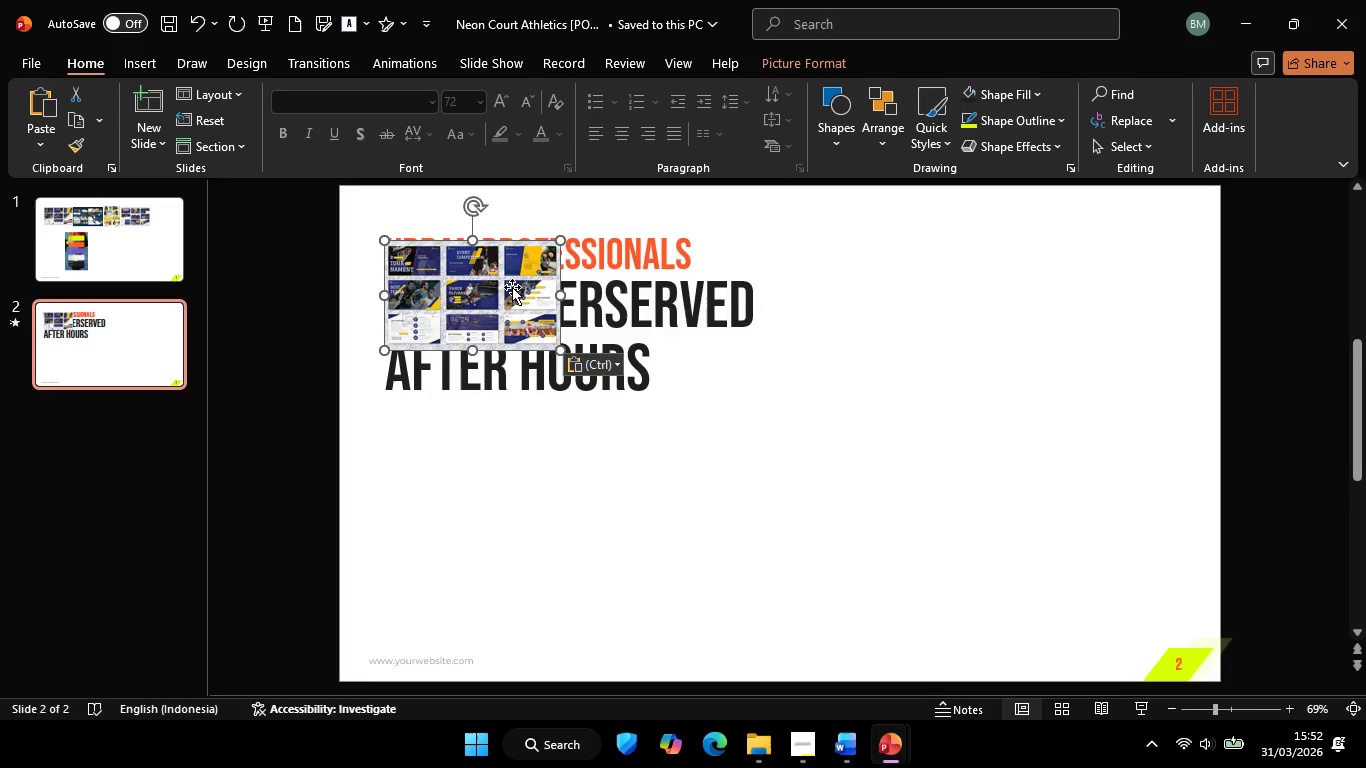 
left_click_drag(start_coordinate=[512, 287], to_coordinate=[939, 467])
 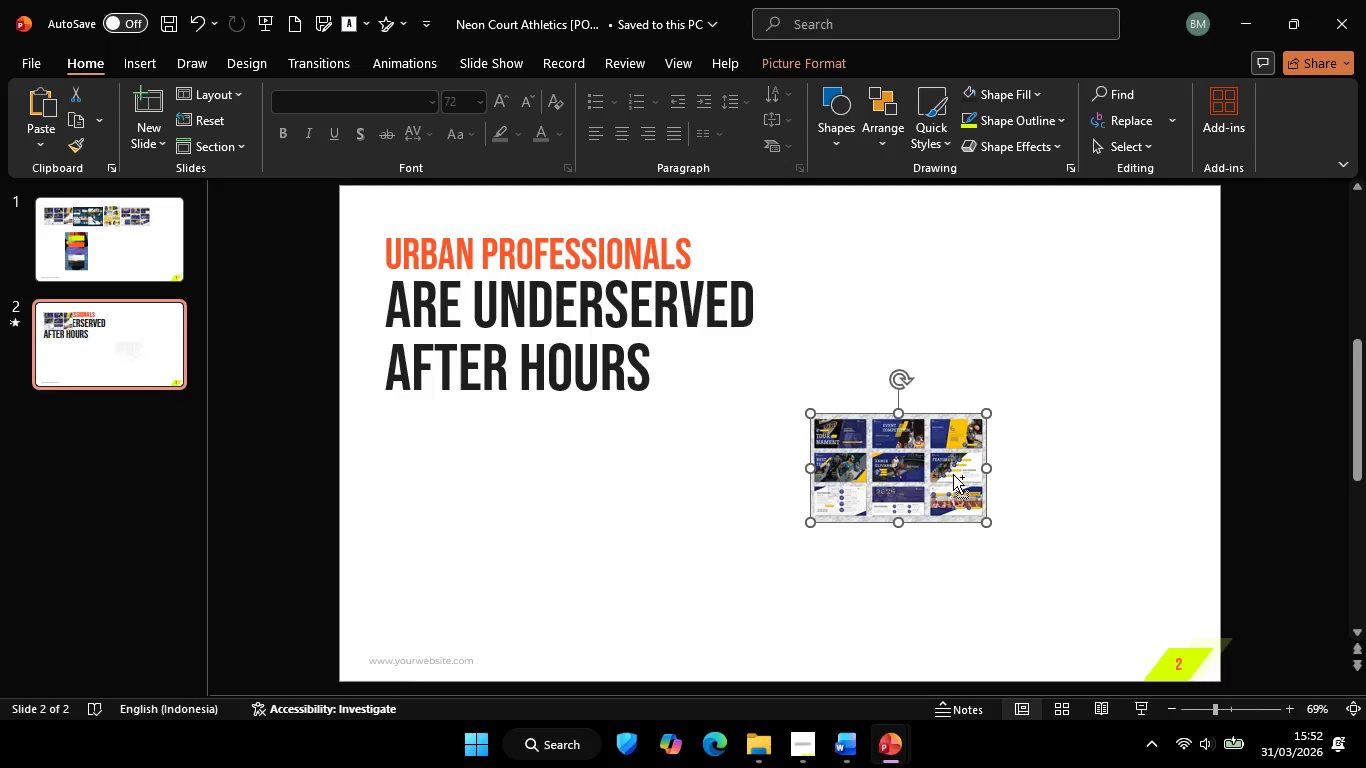 
hold_key(key=ControlLeft, duration=1.26)
scroll: coordinate [953, 474], scroll_direction: up, amount: 5.0
 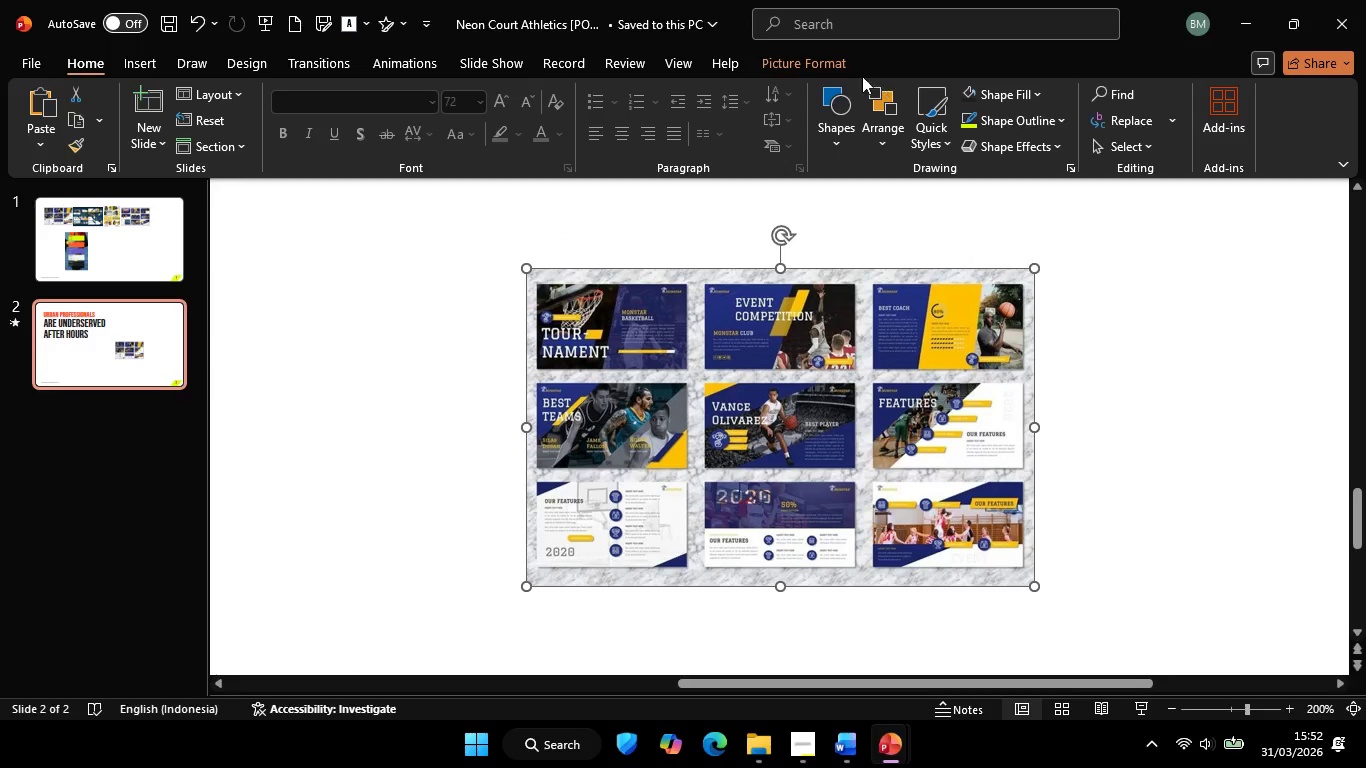 
left_click([834, 57])
 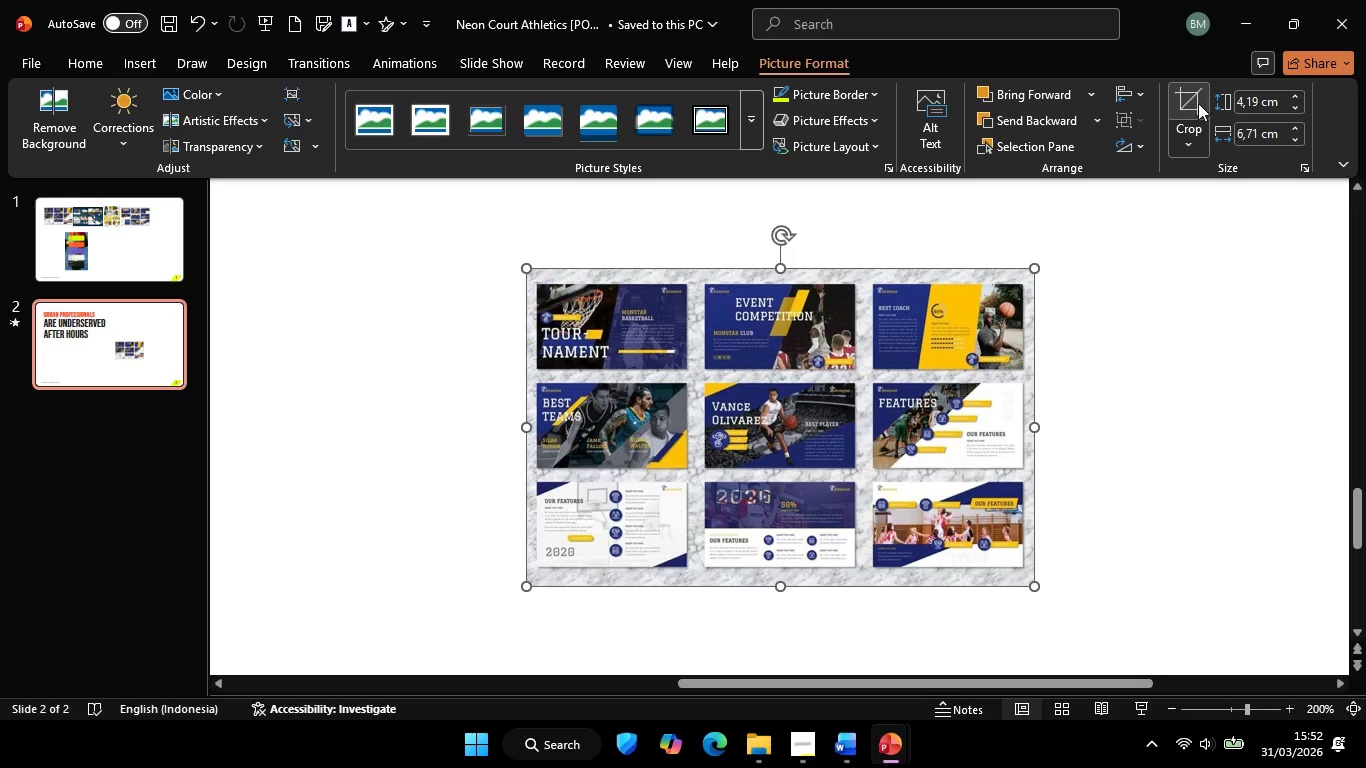 
left_click([1198, 103])
 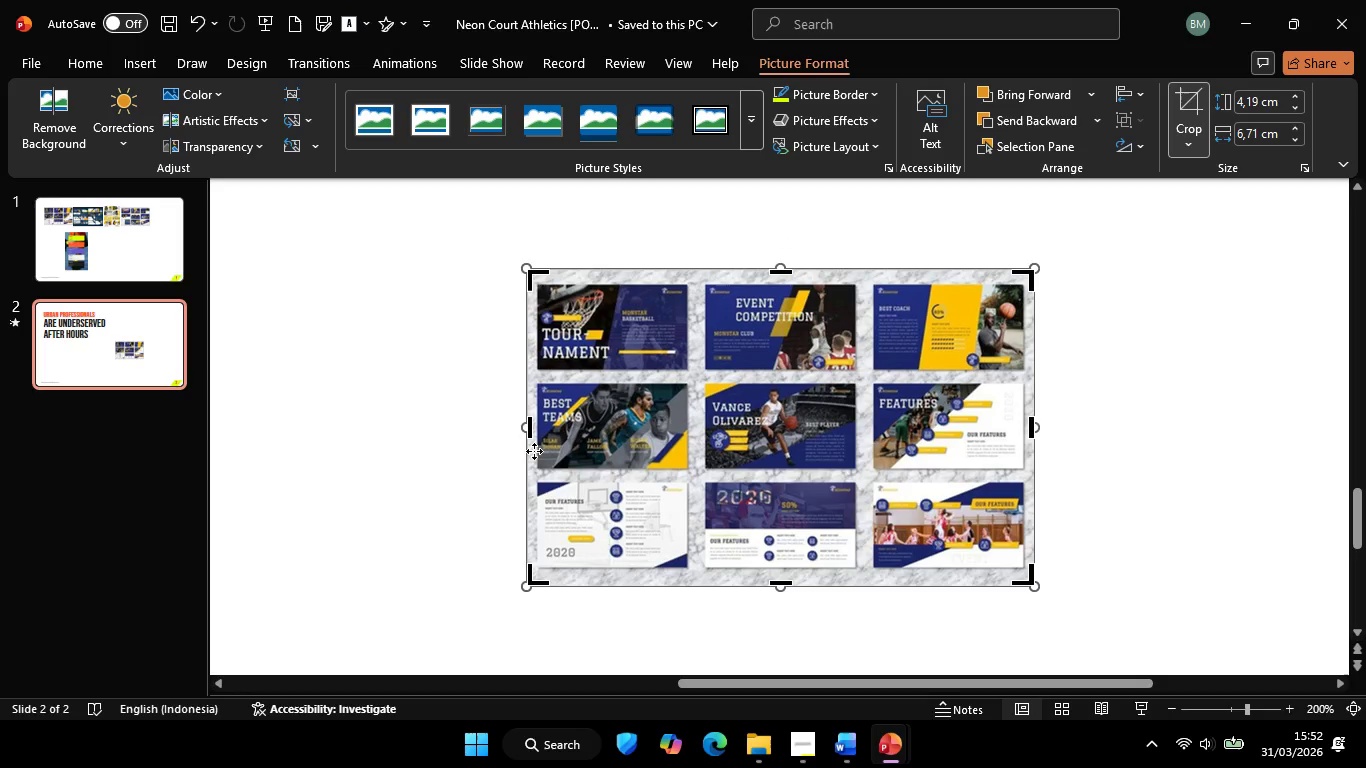 
hold_key(key=ShiftLeft, duration=2.92)
left_click_drag(start_coordinate=[532, 433], to_coordinate=[876, 438])
 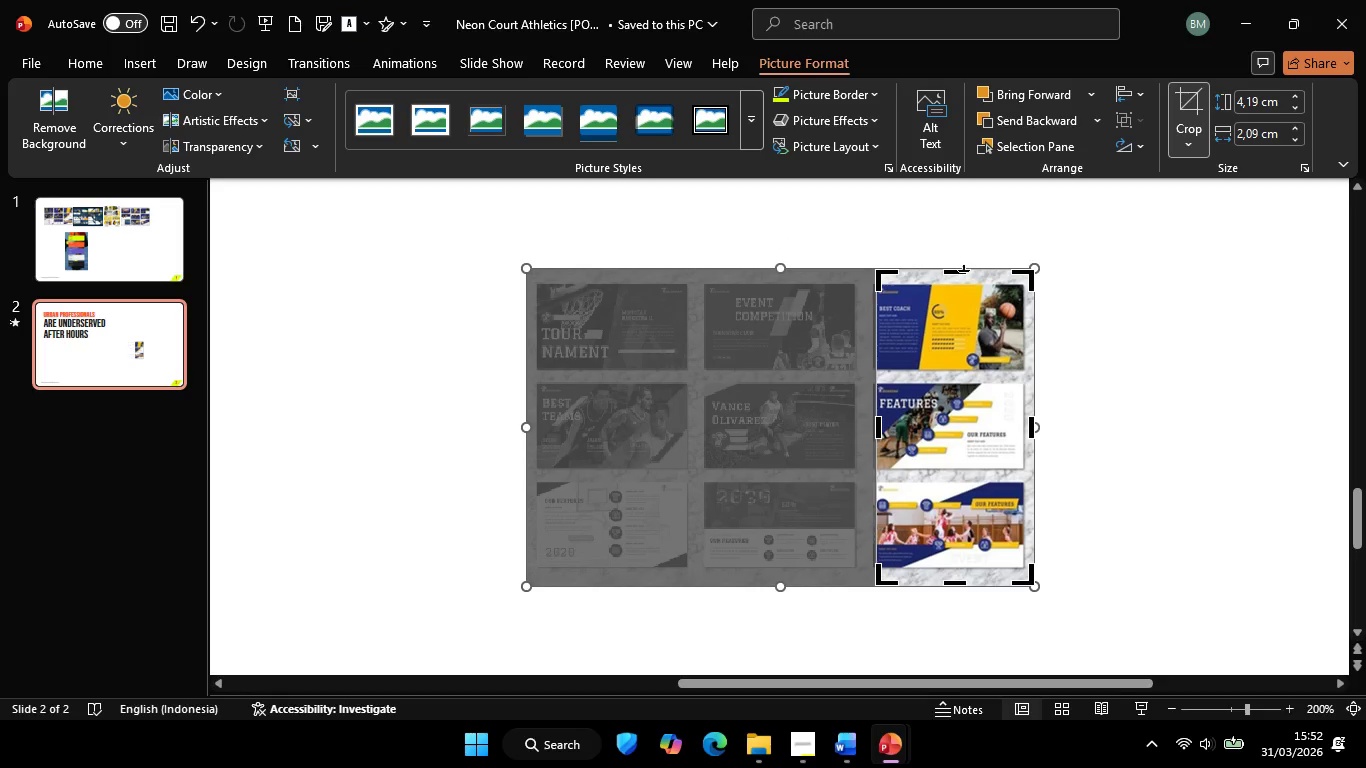 
hold_key(key=ShiftLeft, duration=2.3)
left_click_drag(start_coordinate=[960, 271], to_coordinate=[1016, 383])
 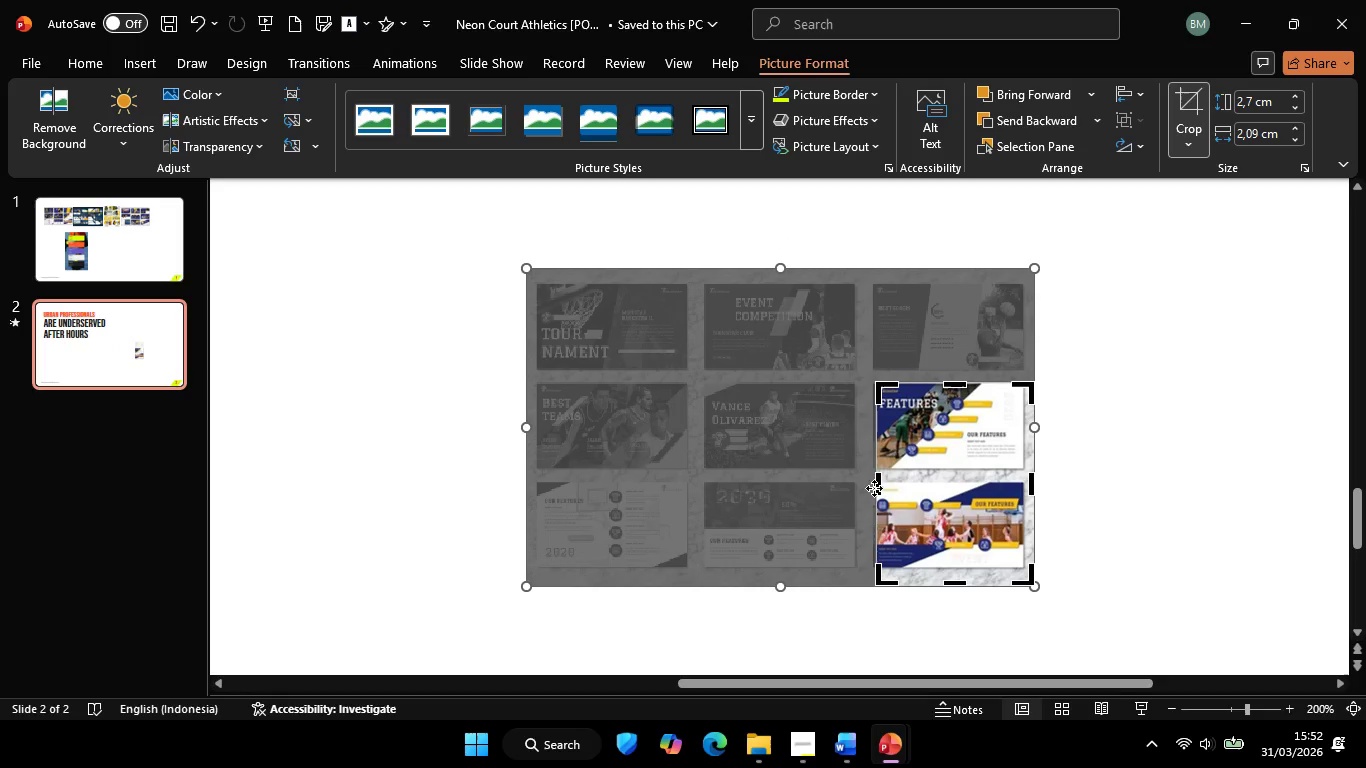 
hold_key(key=ShiftLeft, duration=2.03)
 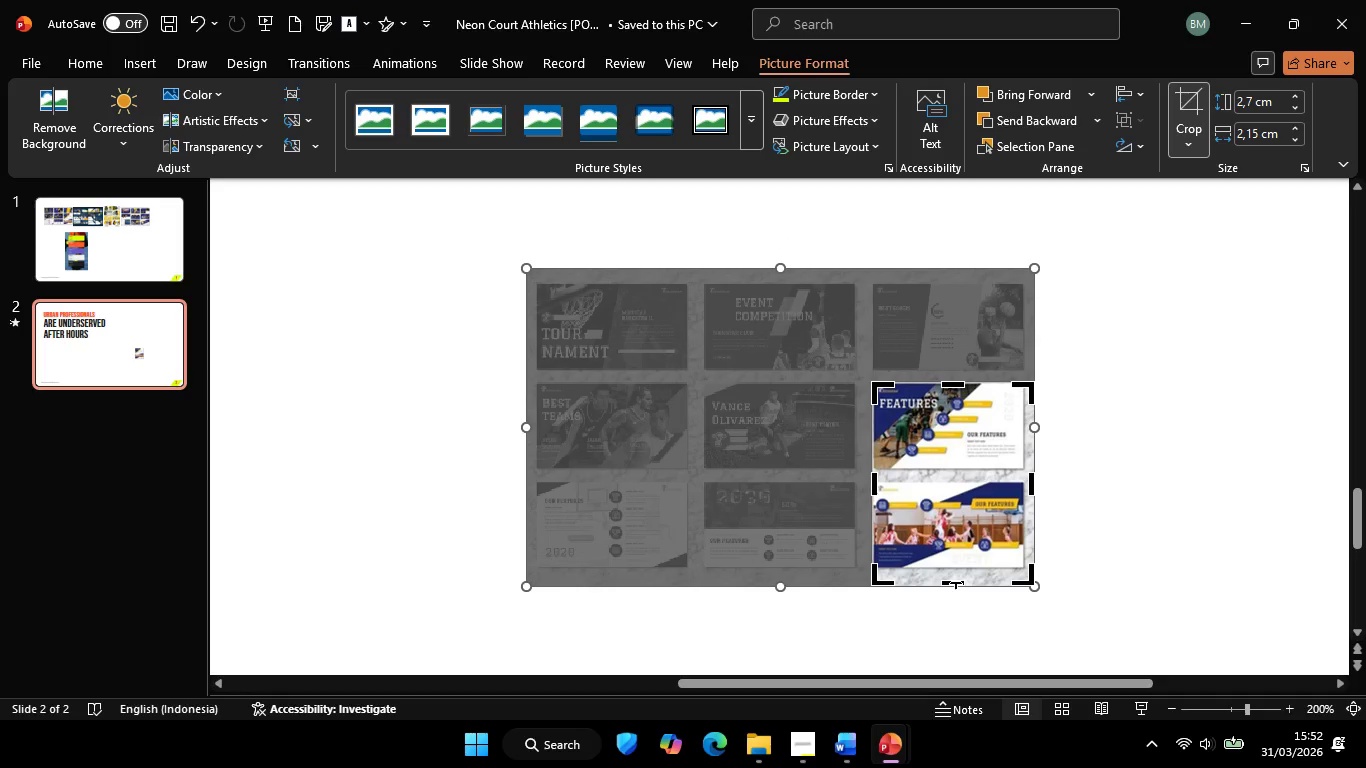 
hold_key(key=ShiftLeft, duration=2.28)
left_click_drag(start_coordinate=[956, 582], to_coordinate=[951, 468])
 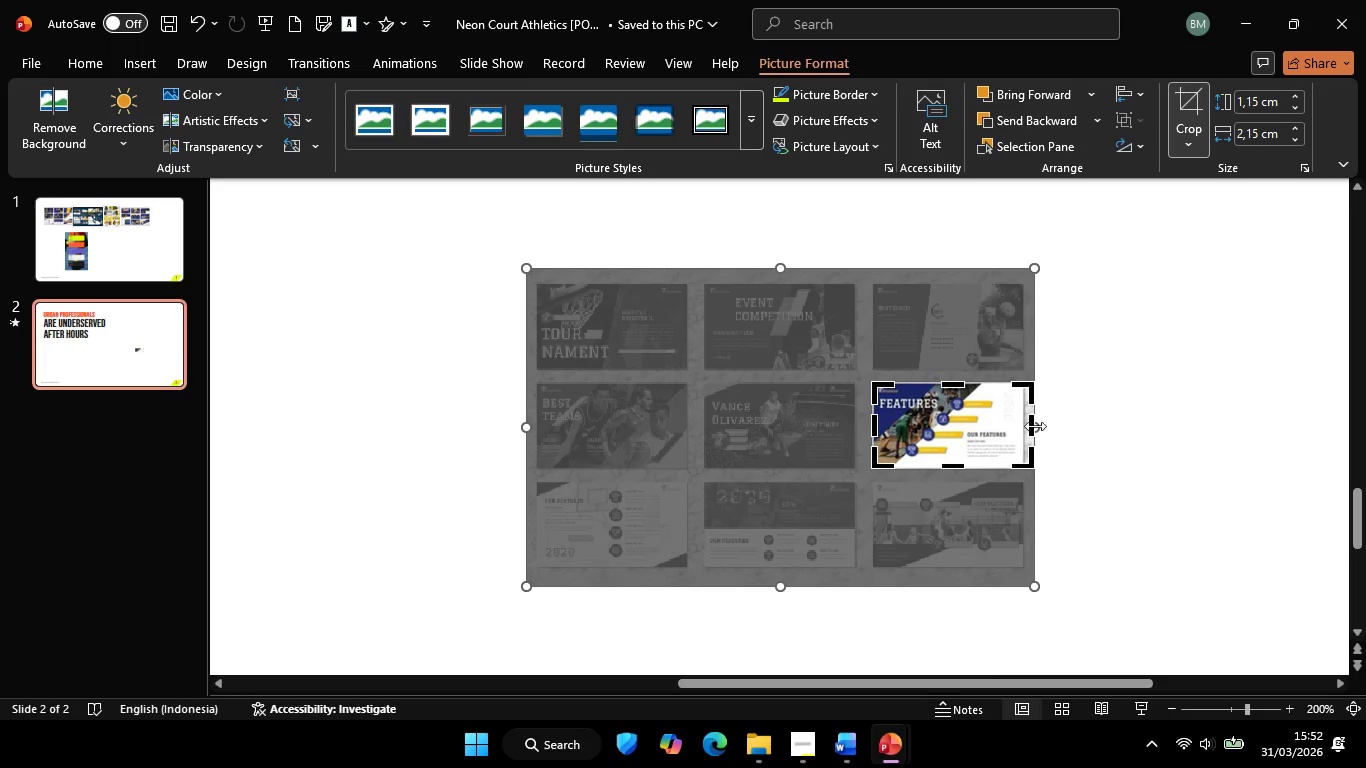 
hold_key(key=ShiftLeft, duration=2.25)
left_click_drag(start_coordinate=[1033, 426], to_coordinate=[1024, 426])
 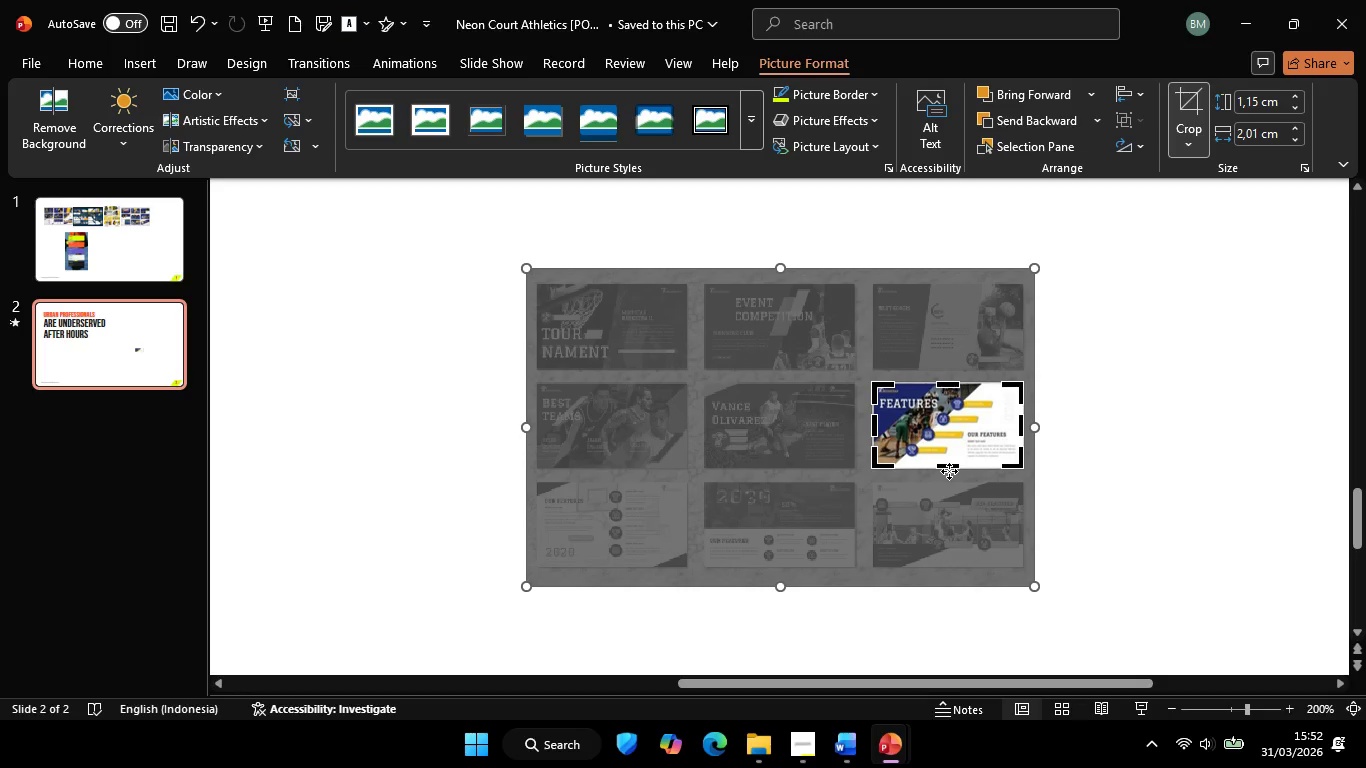 
hold_key(key=ShiftLeft, duration=1.58)
 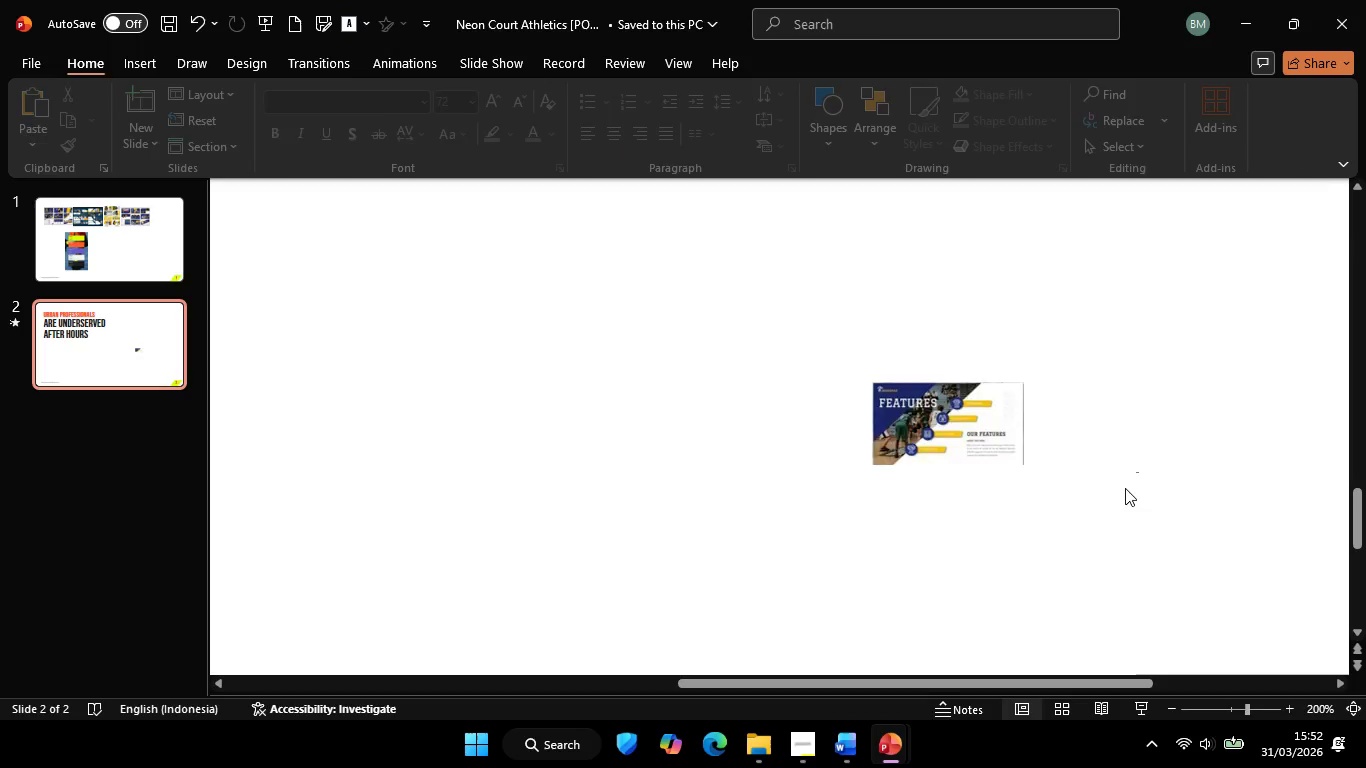 
hold_key(key=ControlLeft, duration=1.19)
scroll: coordinate [1055, 501], scroll_direction: down, amount: 5.0
 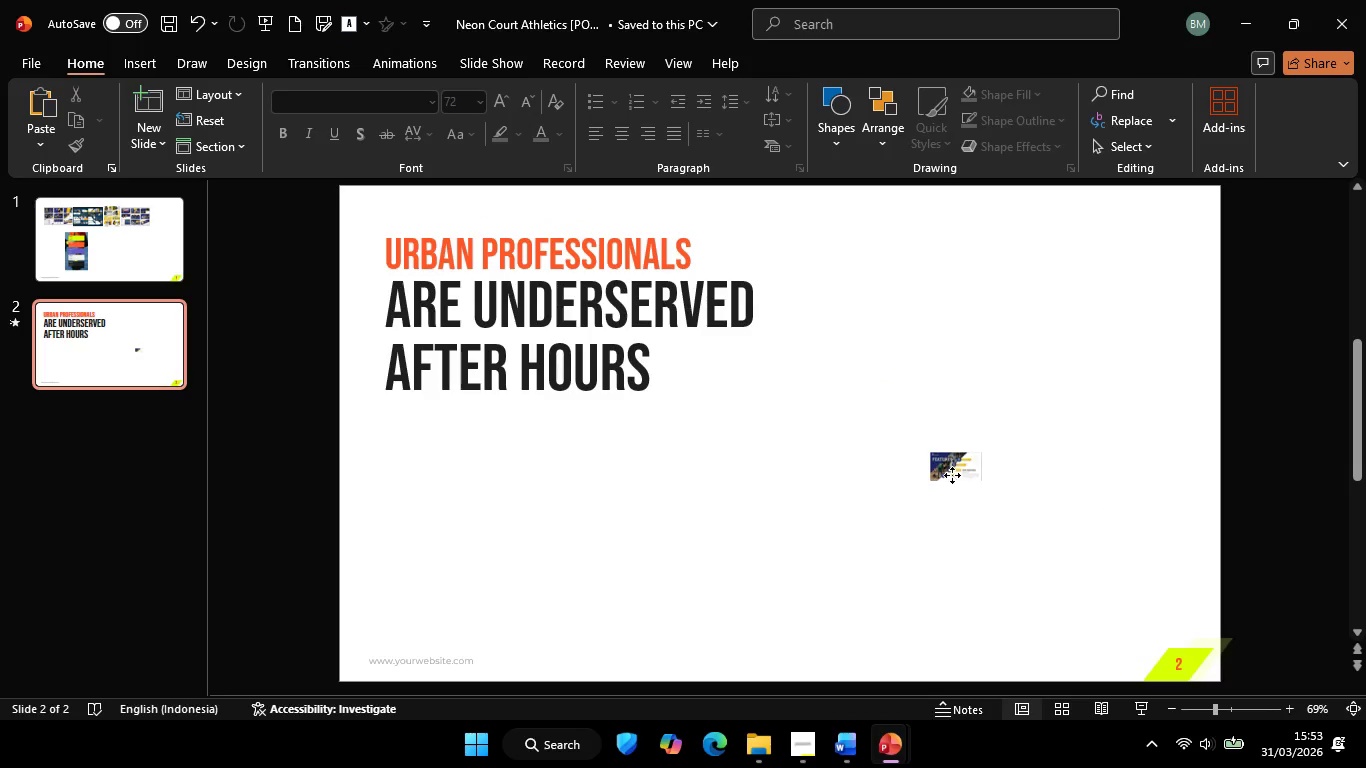 
left_click([952, 475])
 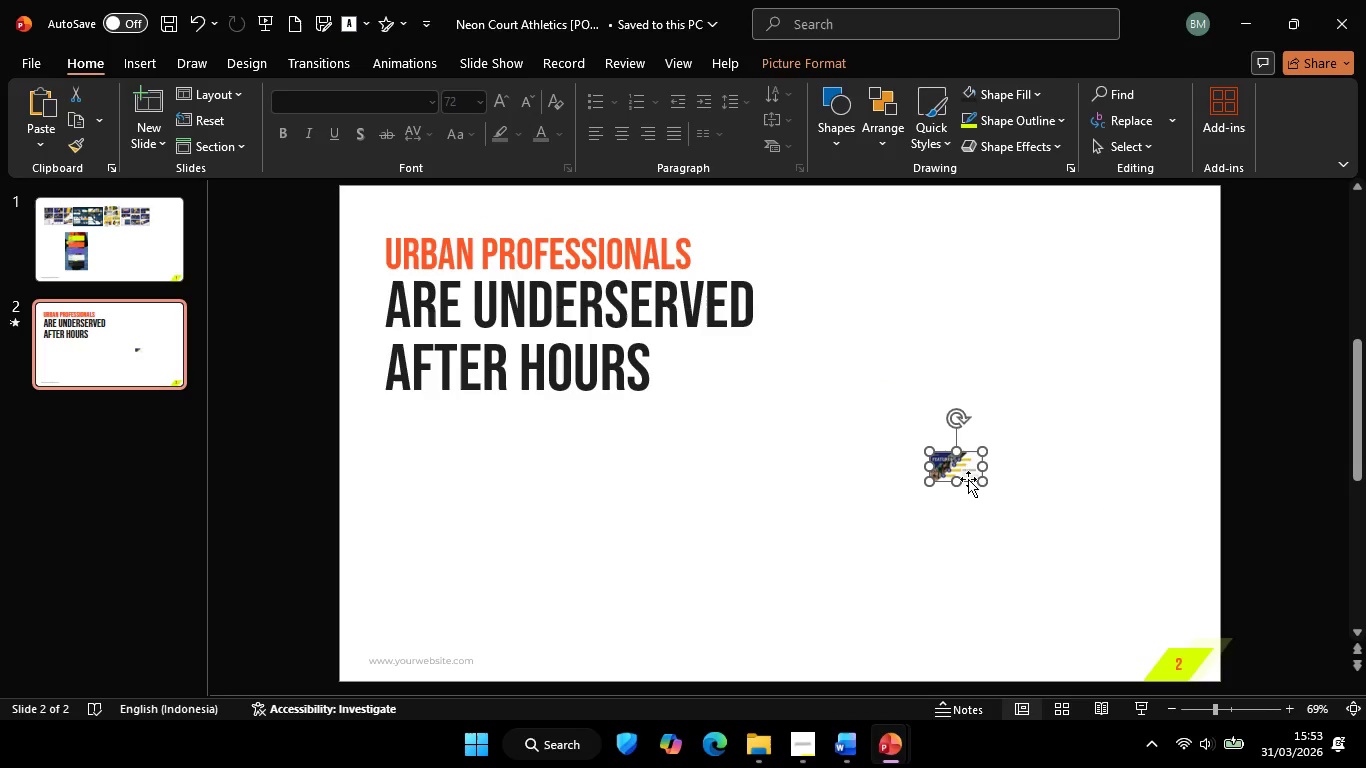 
hold_key(key=ShiftLeft, duration=1.66)
left_click_drag(start_coordinate=[981, 480], to_coordinate=[1219, 586])
 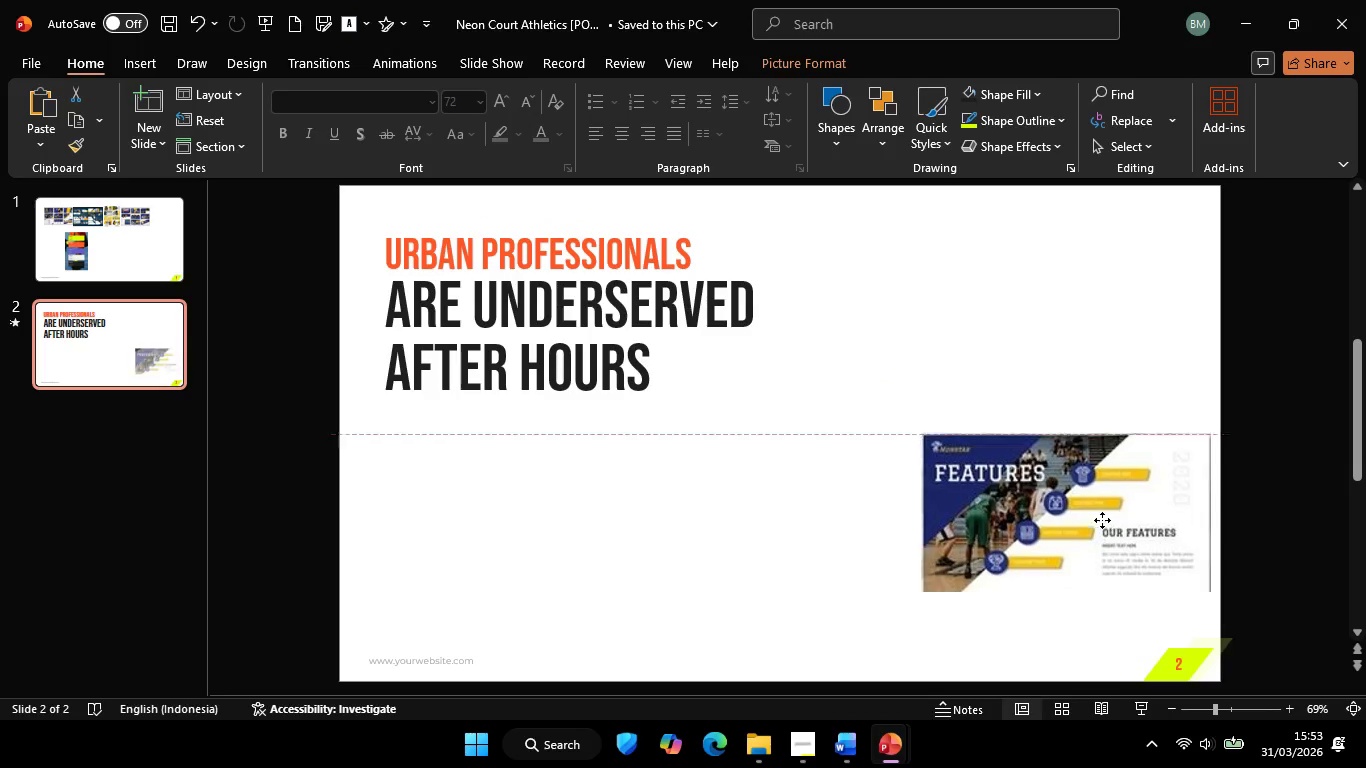 
left_click_drag(start_coordinate=[1122, 552], to_coordinate=[1061, 484])
 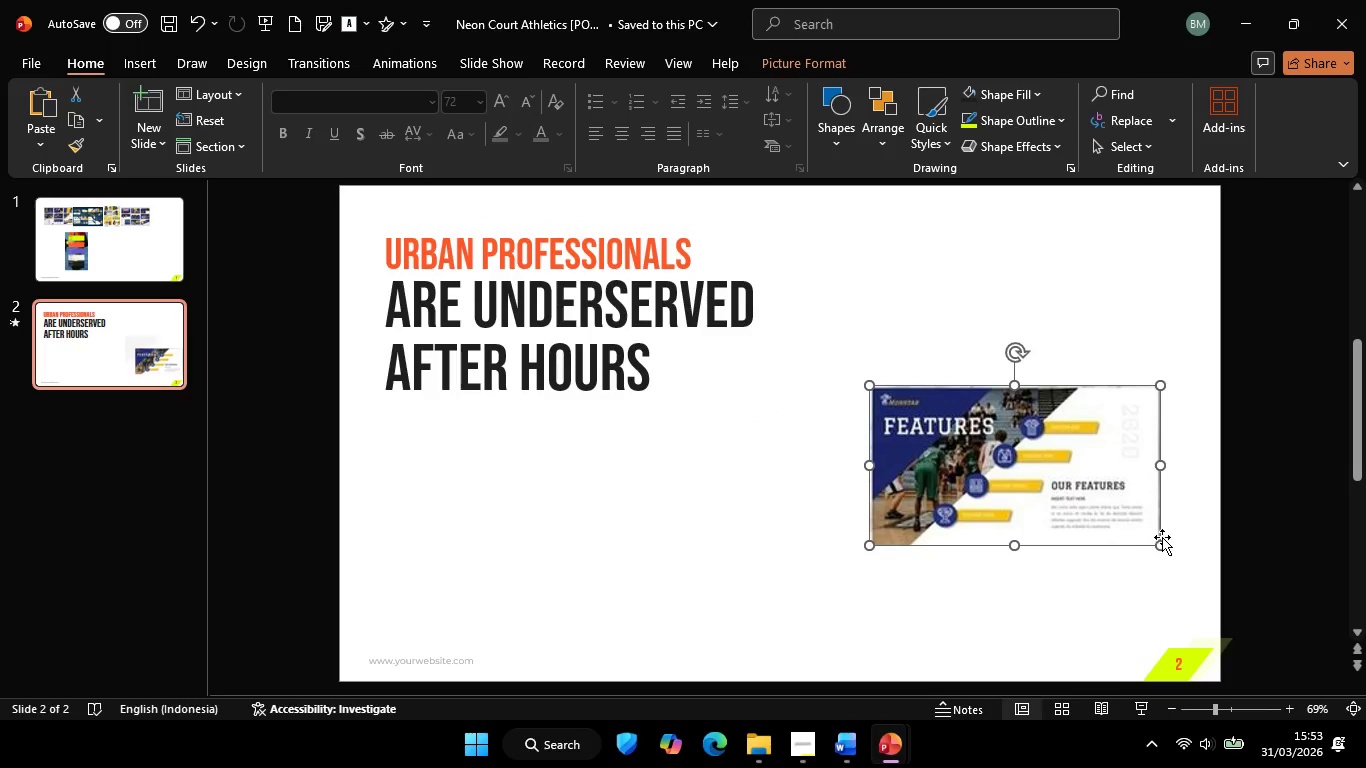 
hold_key(key=ShiftLeft, duration=1.16)
left_click_drag(start_coordinate=[1161, 545], to_coordinate=[1210, 562])
 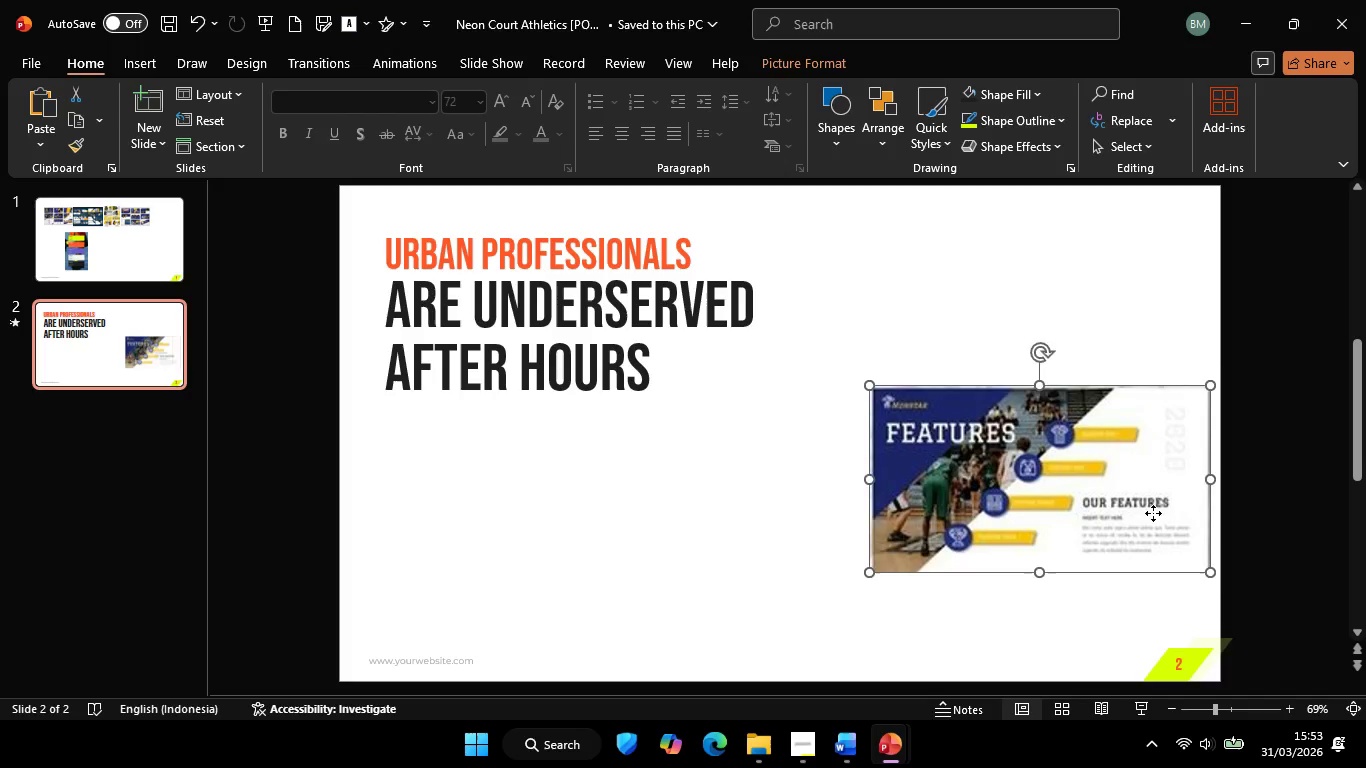 
hold_key(key=ShiftLeft, duration=1.09)
left_click_drag(start_coordinate=[1159, 513], to_coordinate=[1147, 513])
 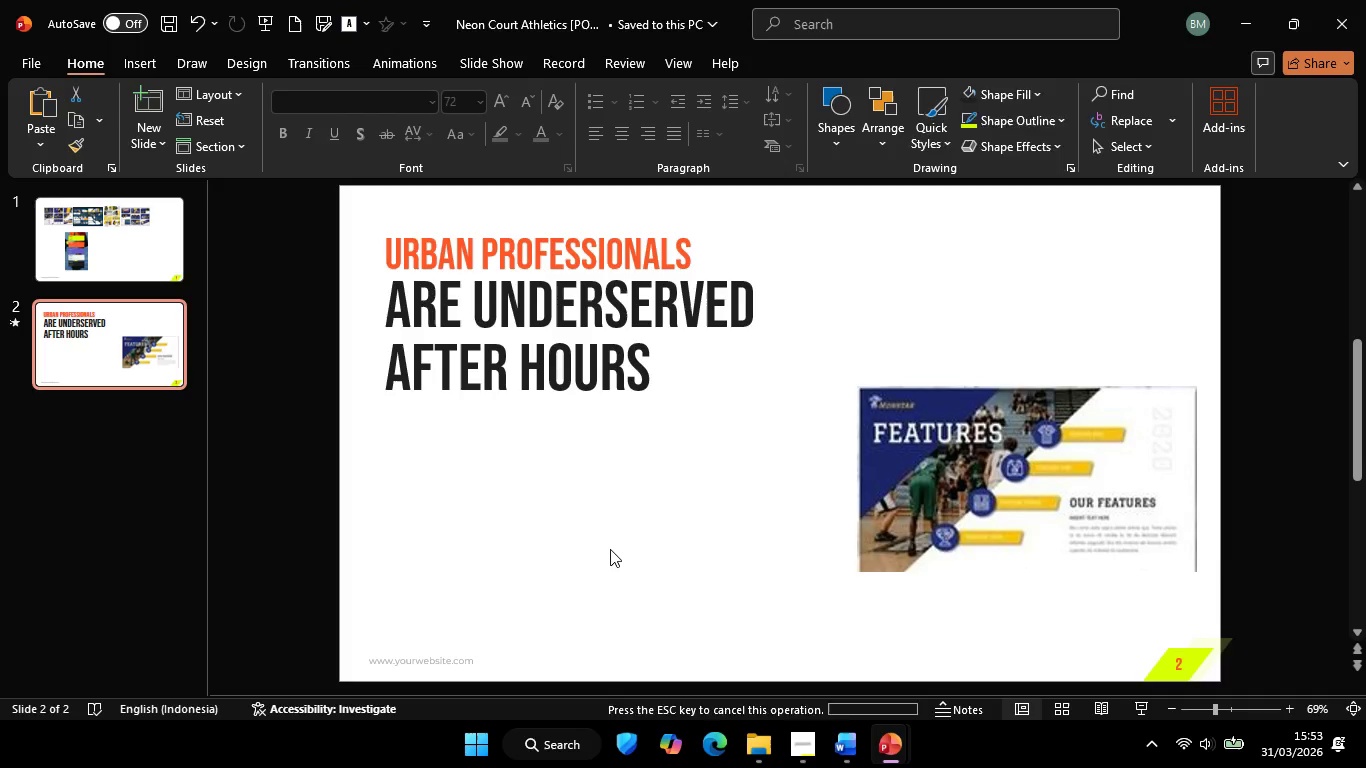 
left_click([610, 549])
 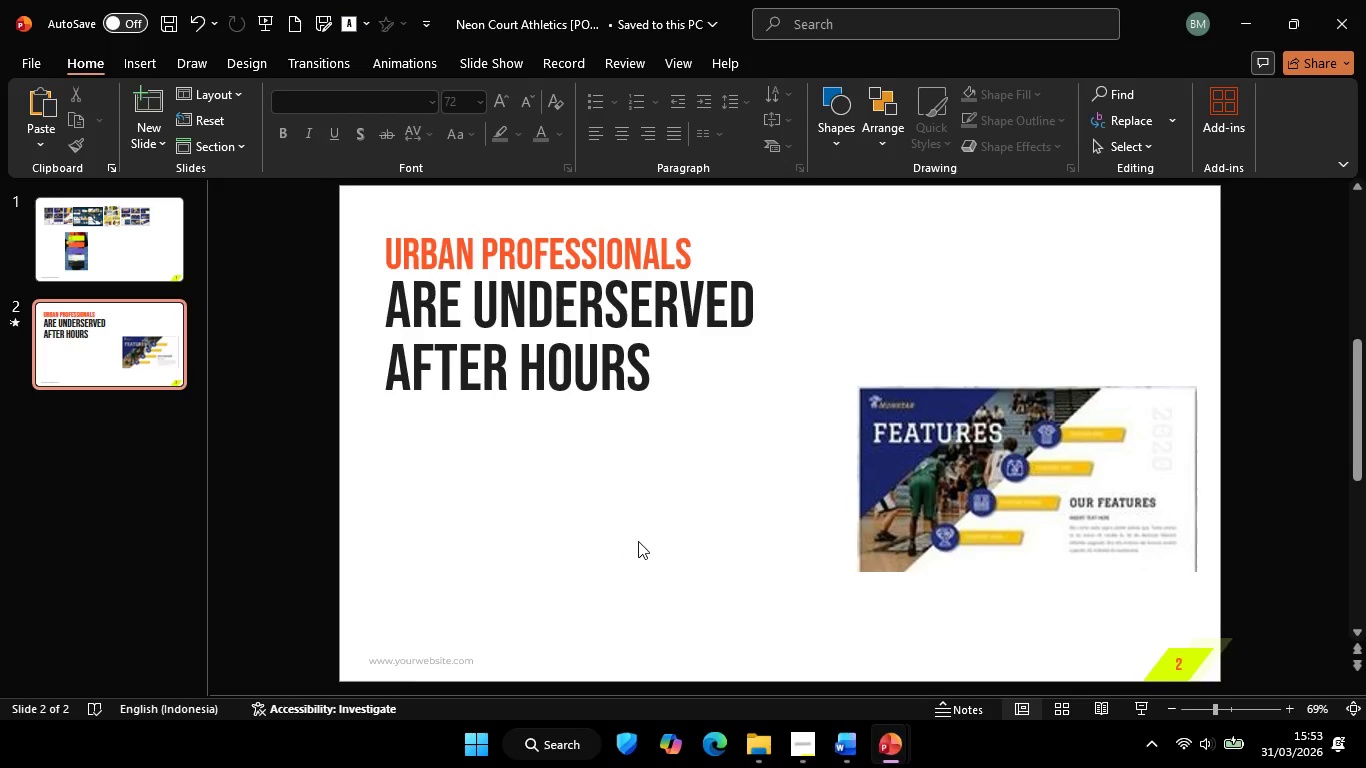 
hold_key(key=ControlLeft, duration=0.5)
scroll: coordinate [638, 541], scroll_direction: down, amount: 1.0
 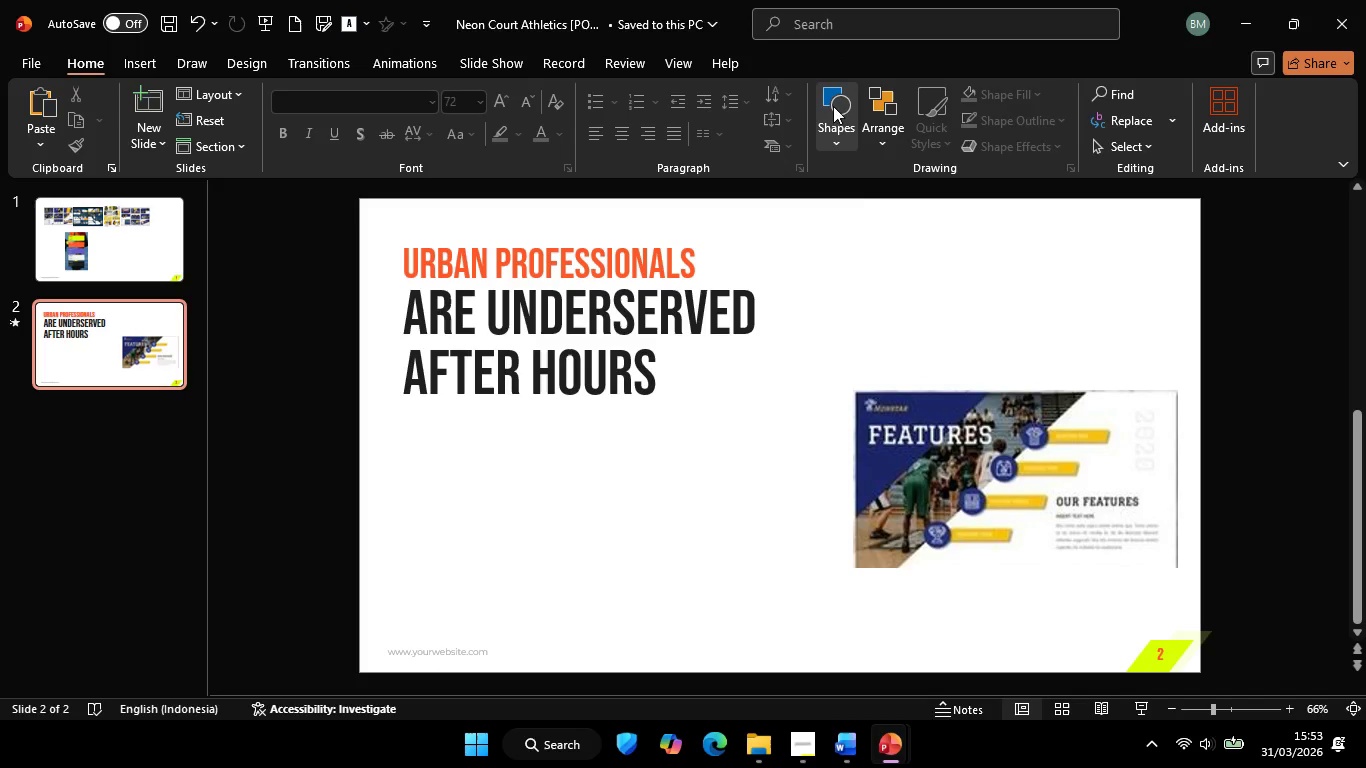 
left_click([828, 103])
 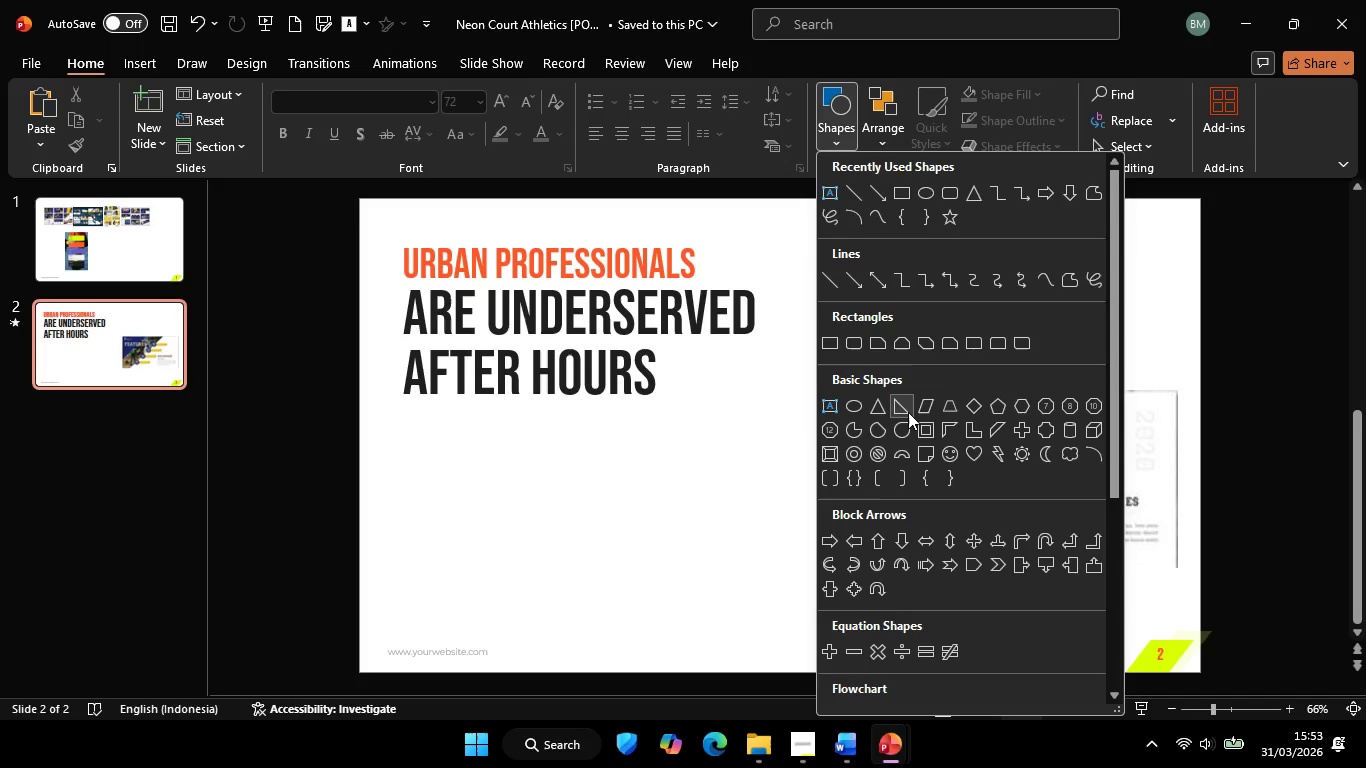 
double_click([575, 476])
 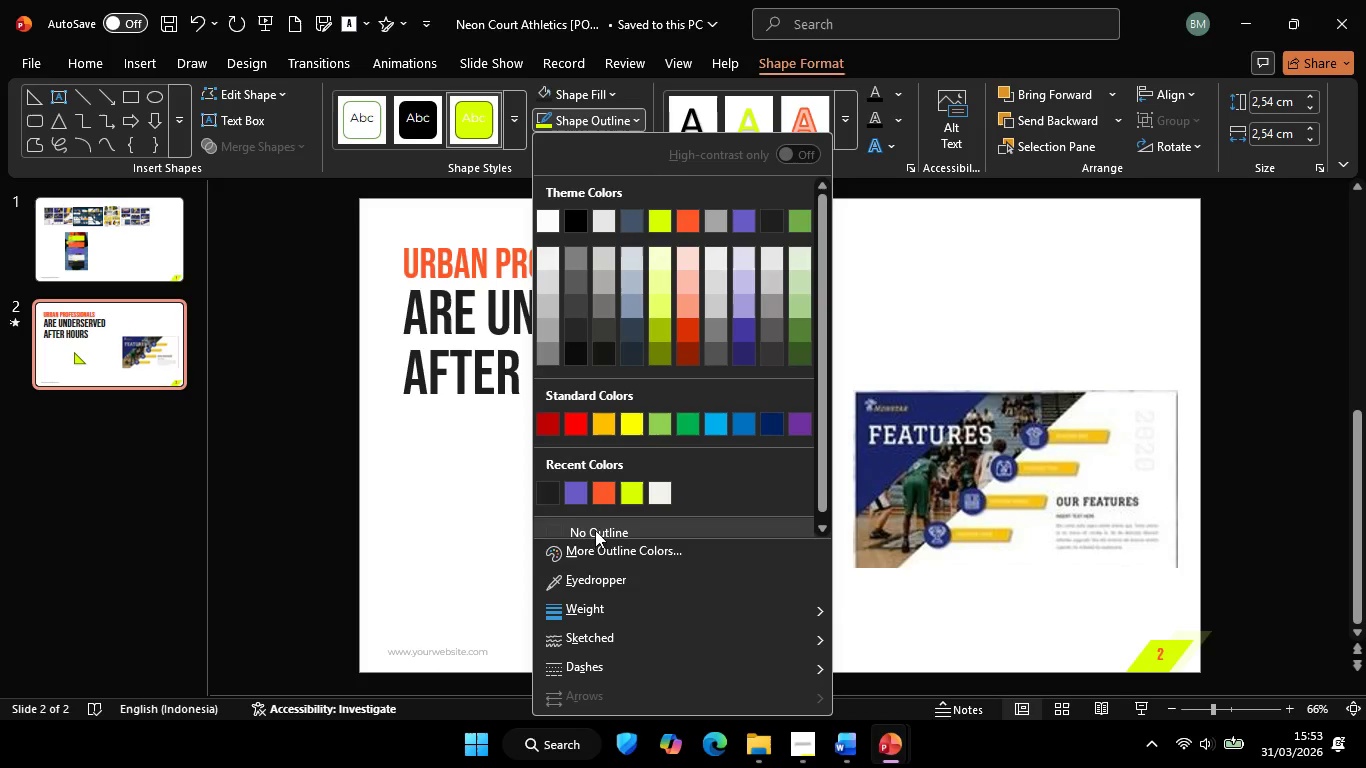 
left_click([594, 530])
 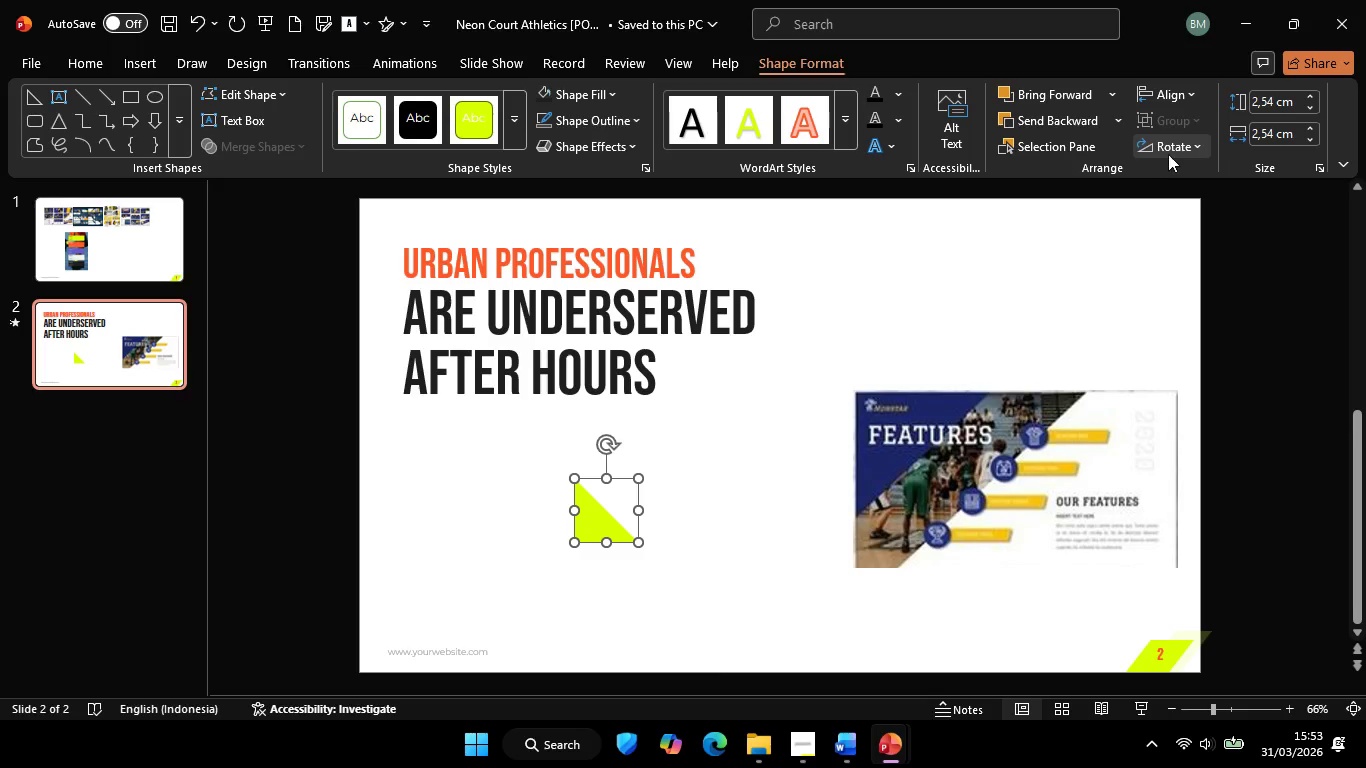 
left_click([1176, 151])
 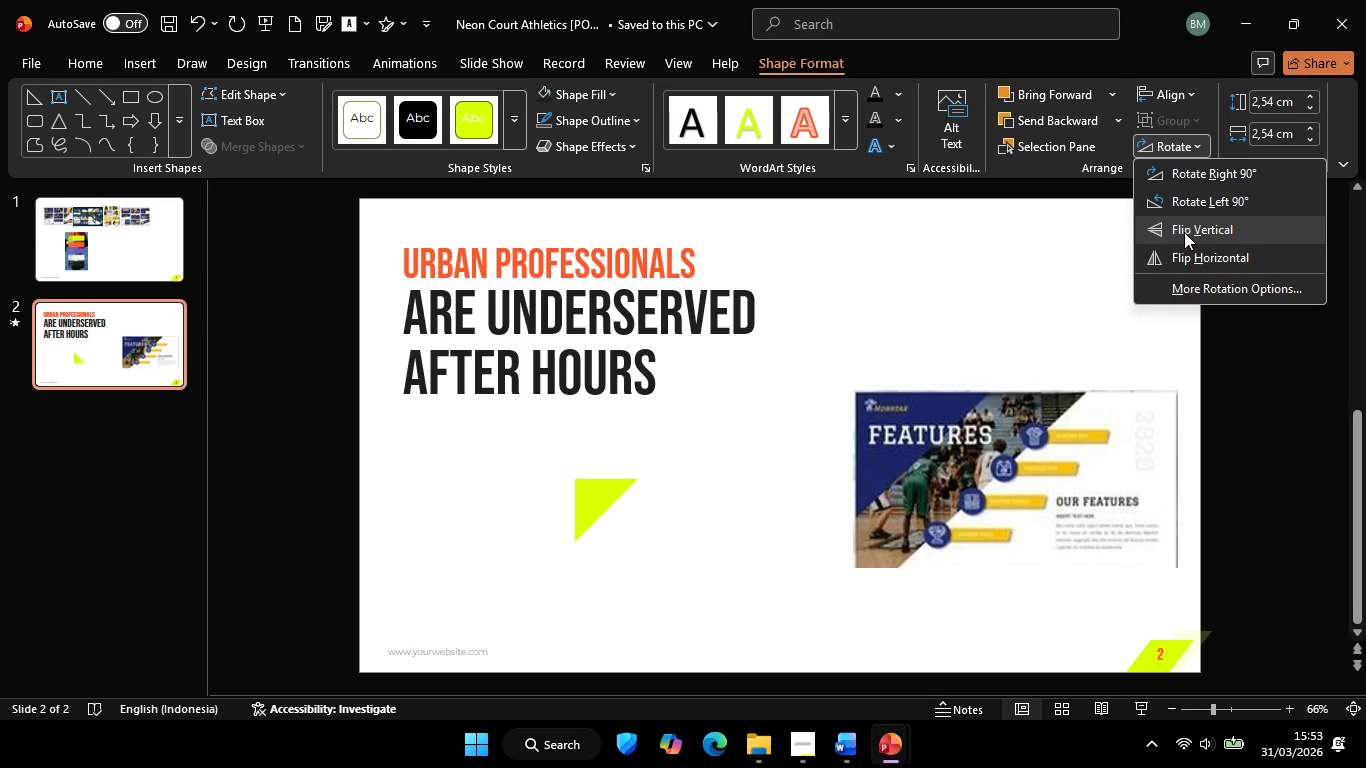 
left_click([1185, 231])
 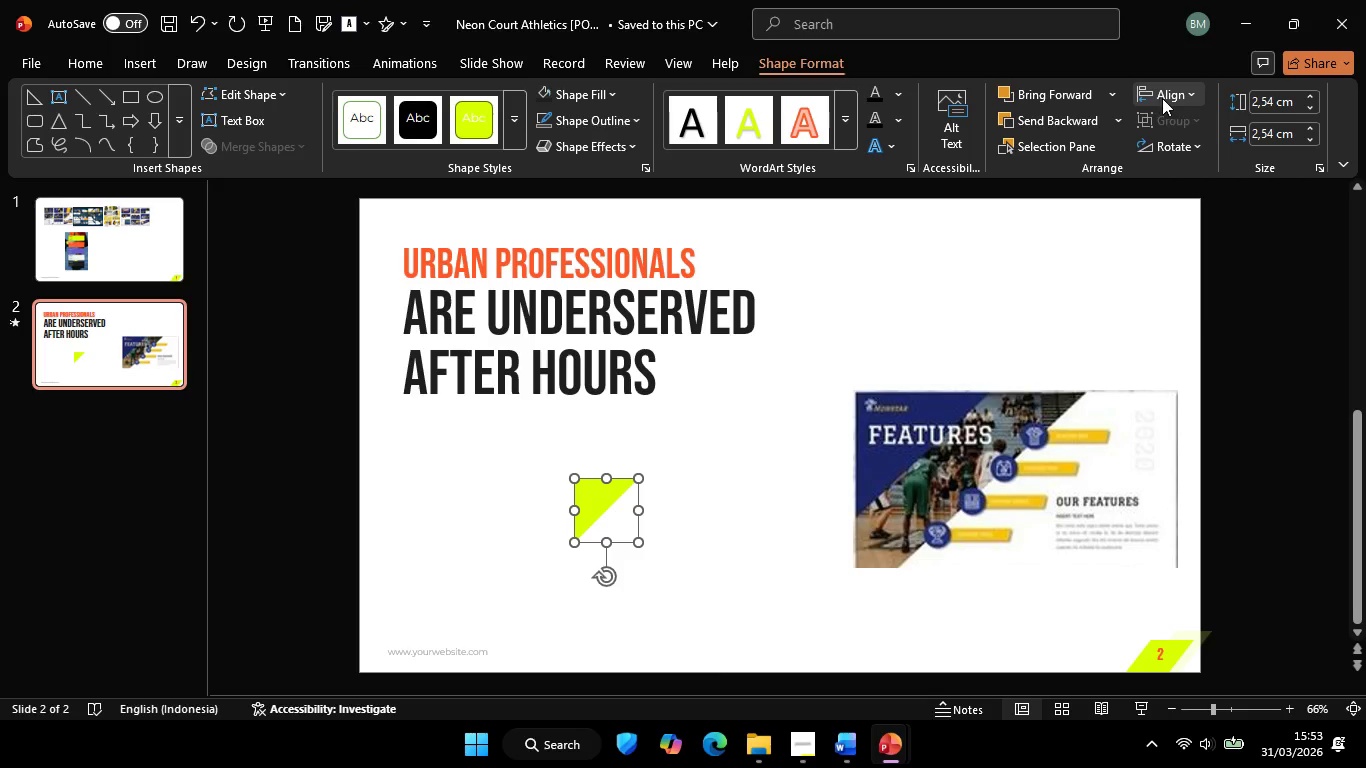 
left_click([1166, 98])
 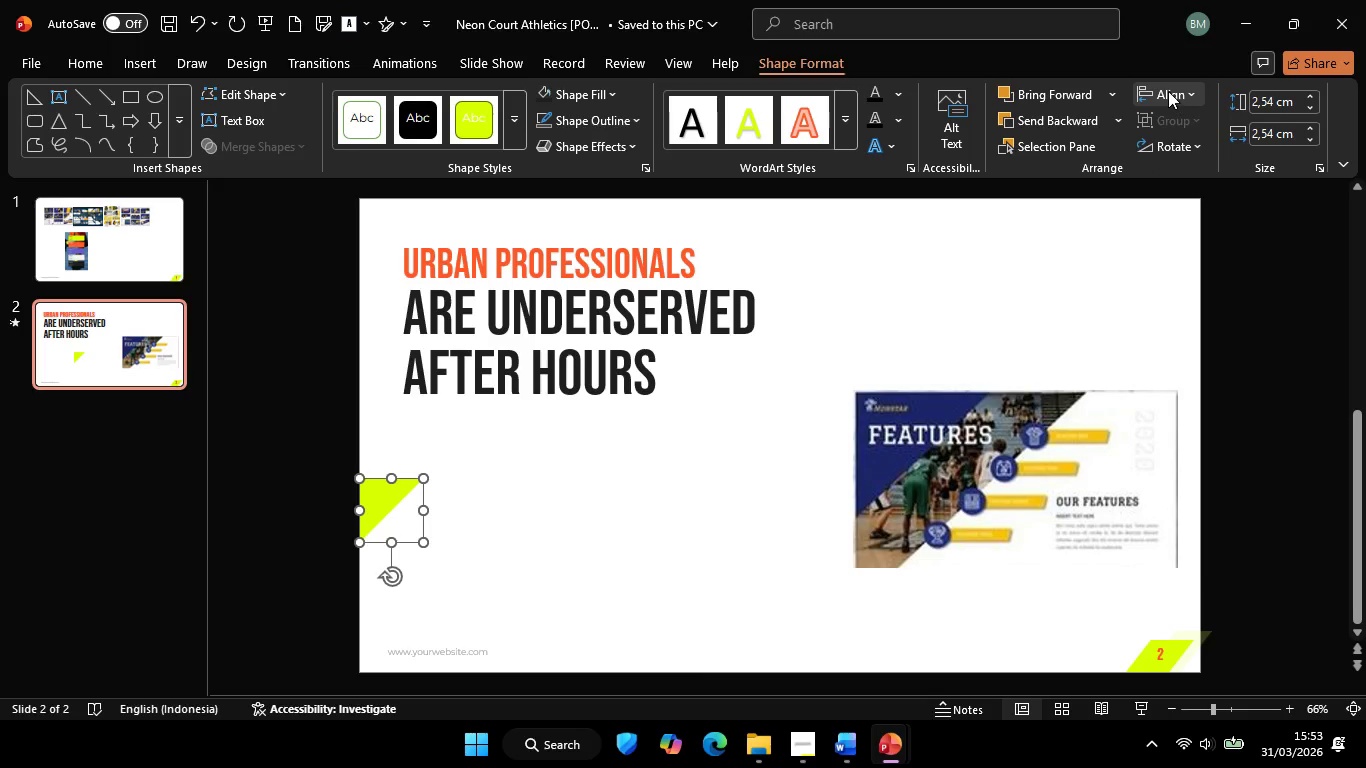 
double_click([1168, 90])
 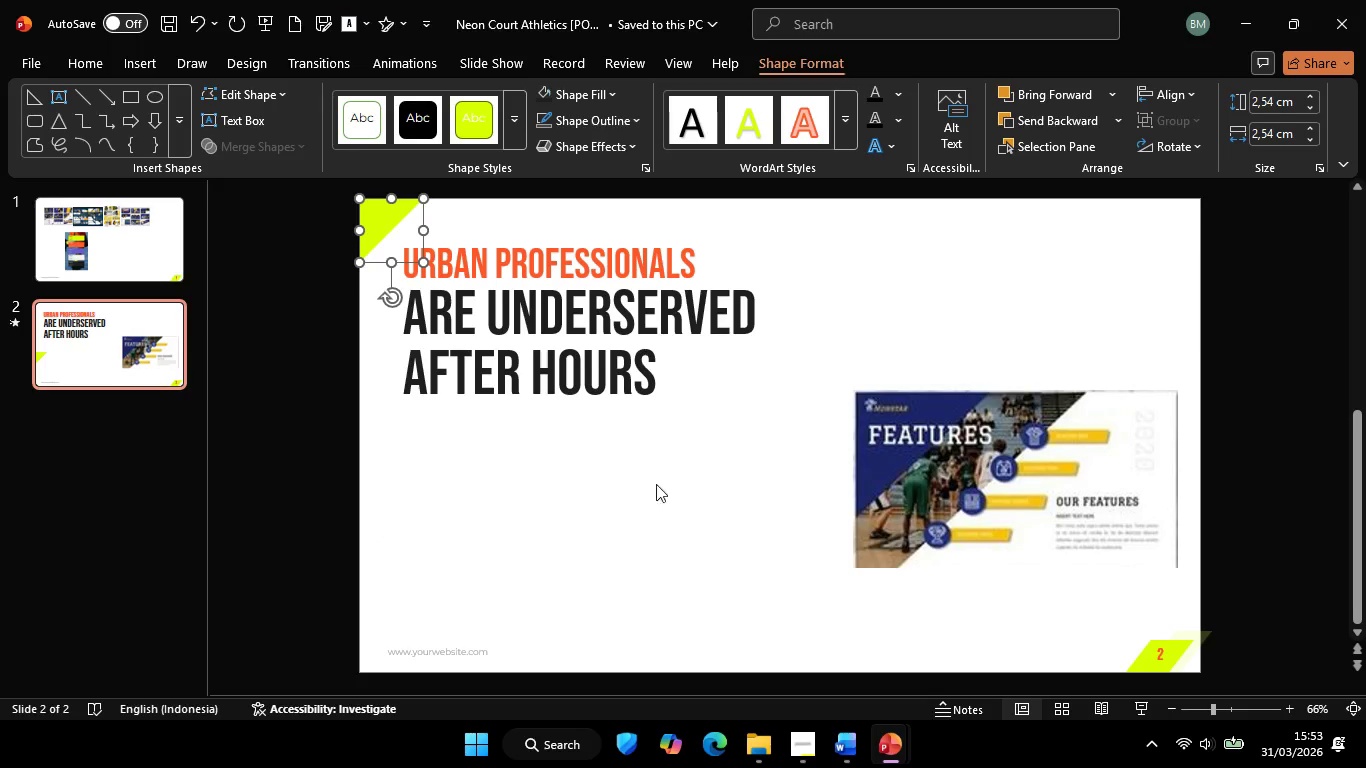 
double_click([644, 498])
 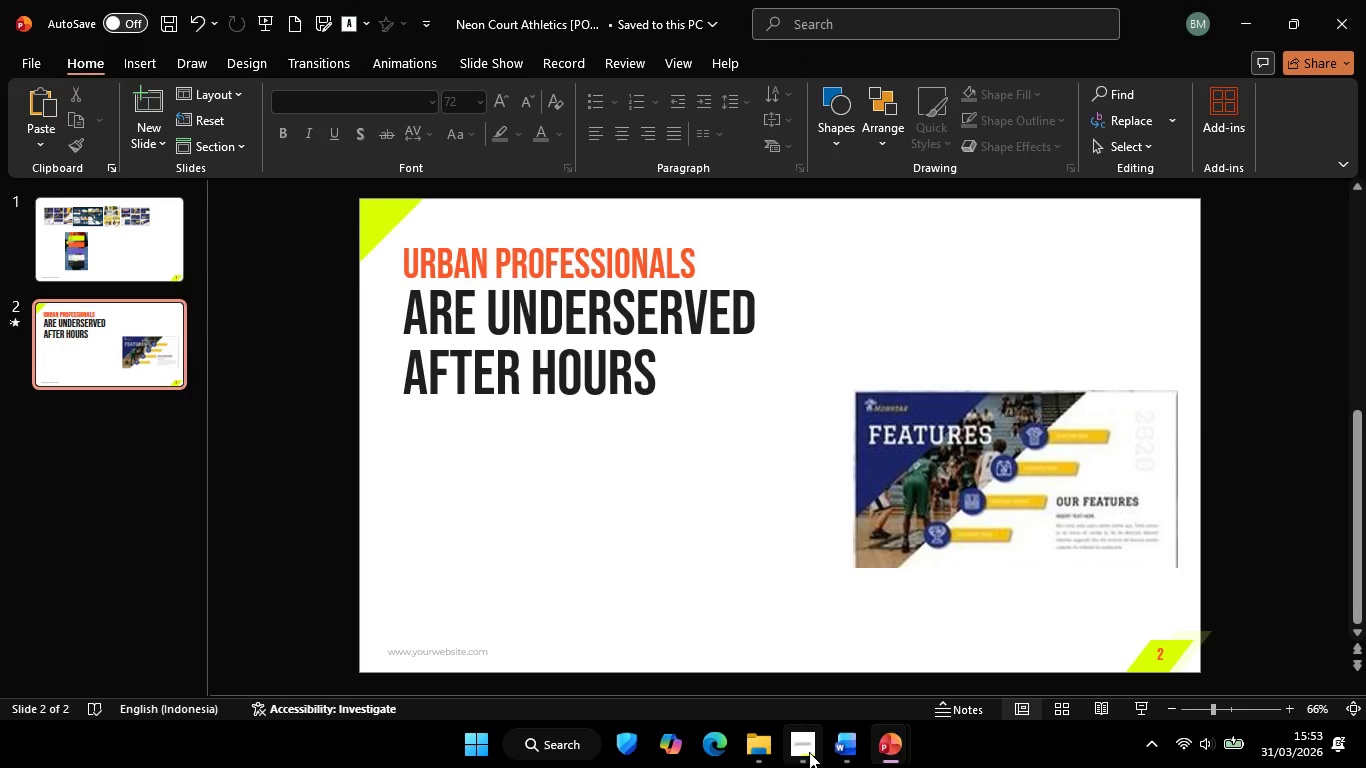 
left_click([809, 752])